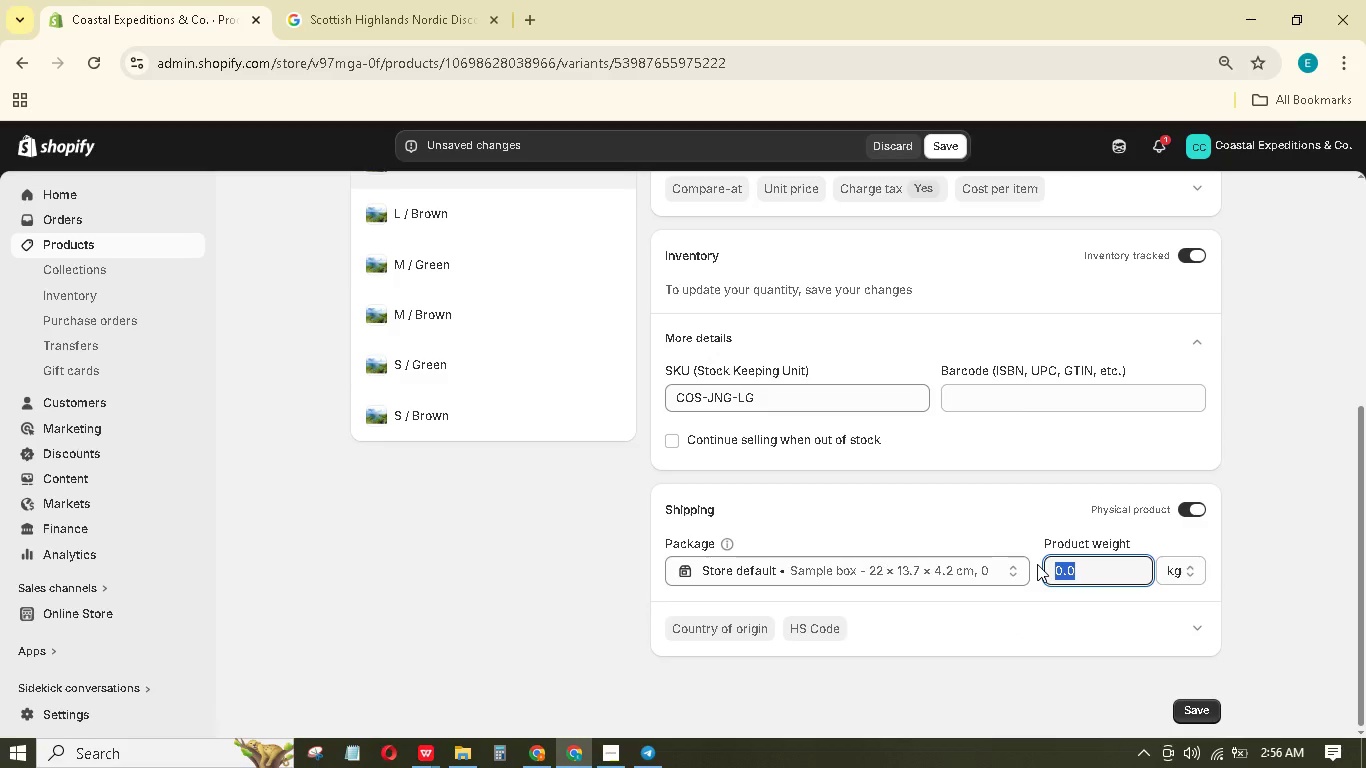 
key(Numpad3)
 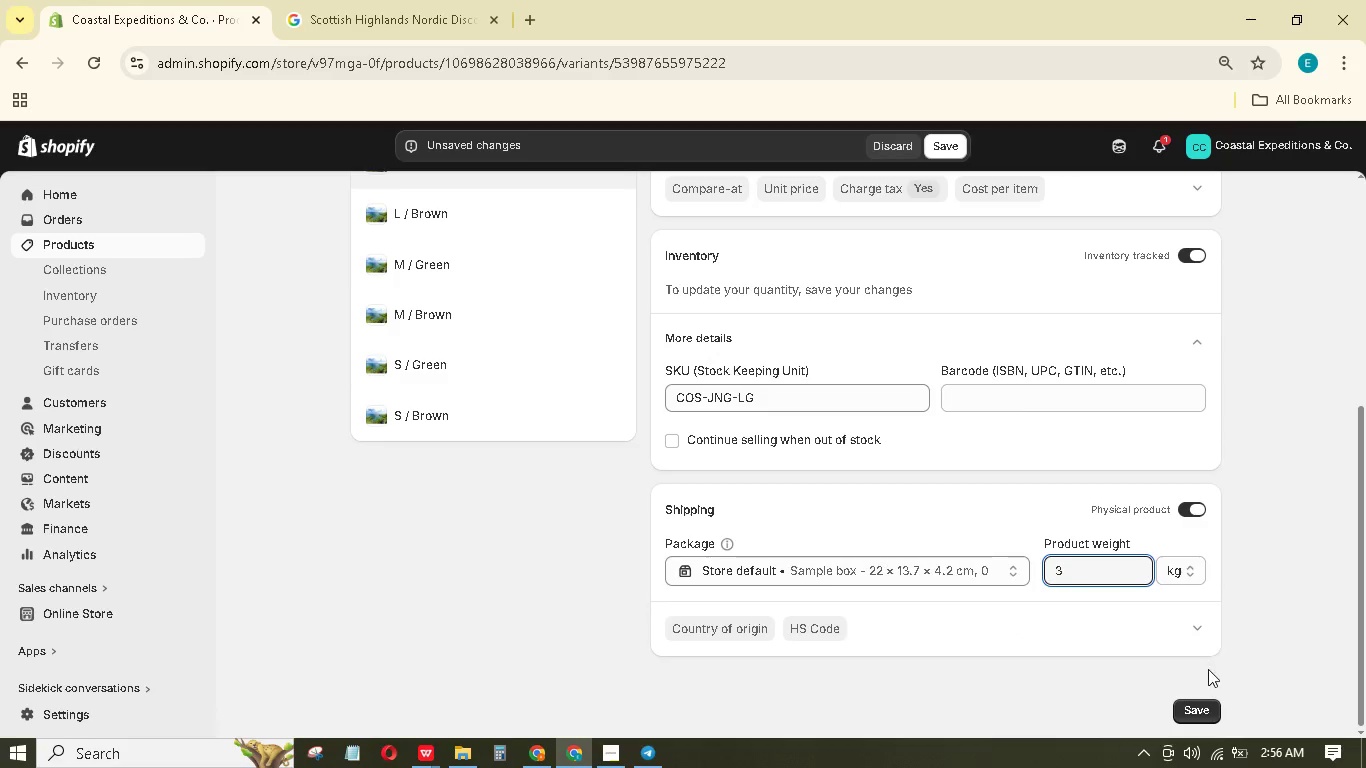 
left_click([1205, 707])
 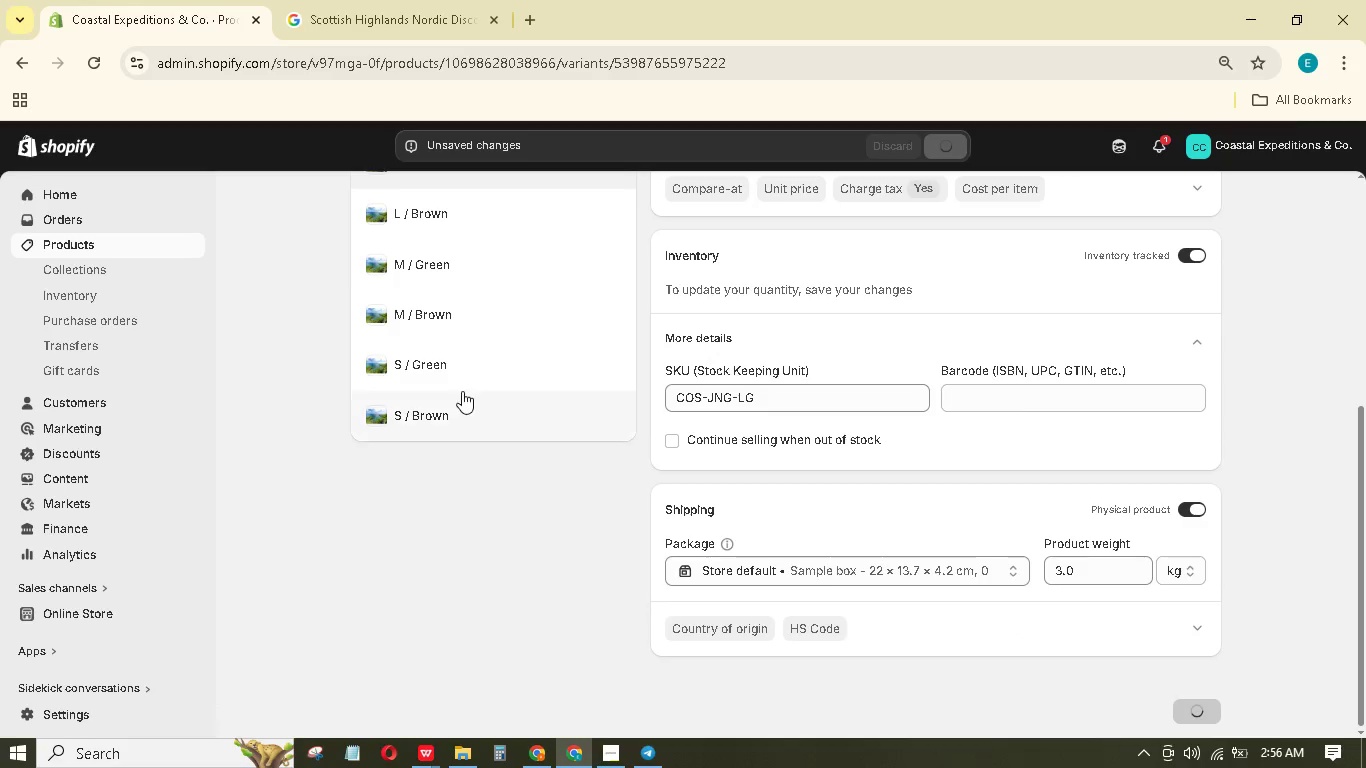 
scroll: coordinate [451, 385], scroll_direction: up, amount: 2.0
 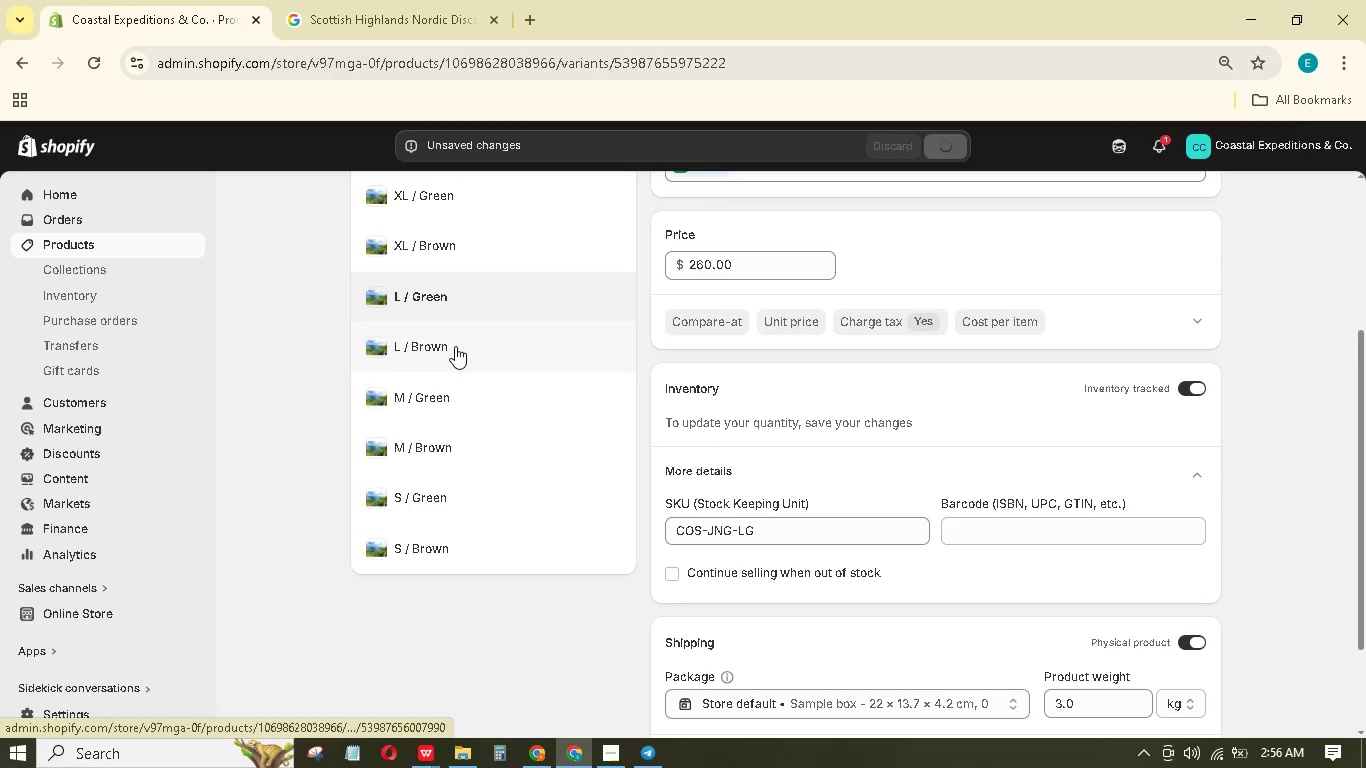 
left_click([456, 346])
 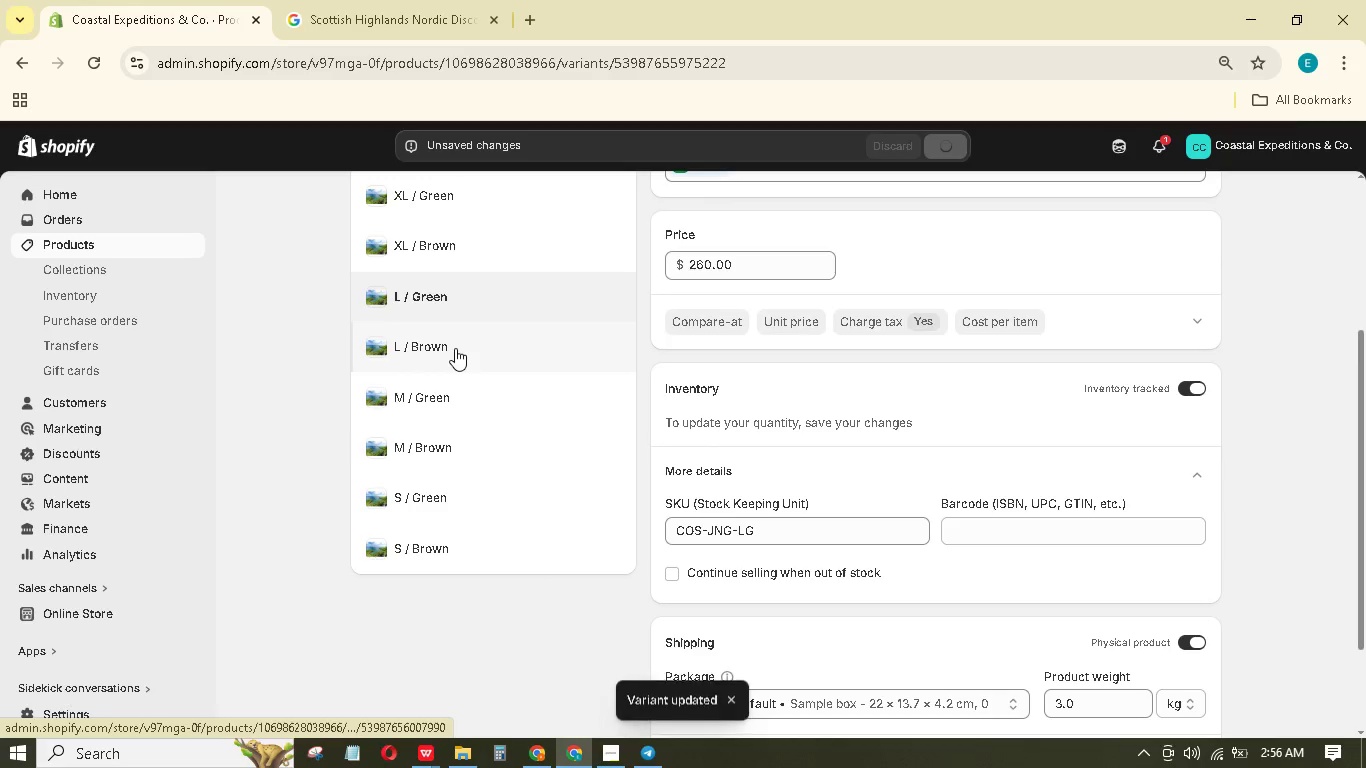 
double_click([455, 348])
 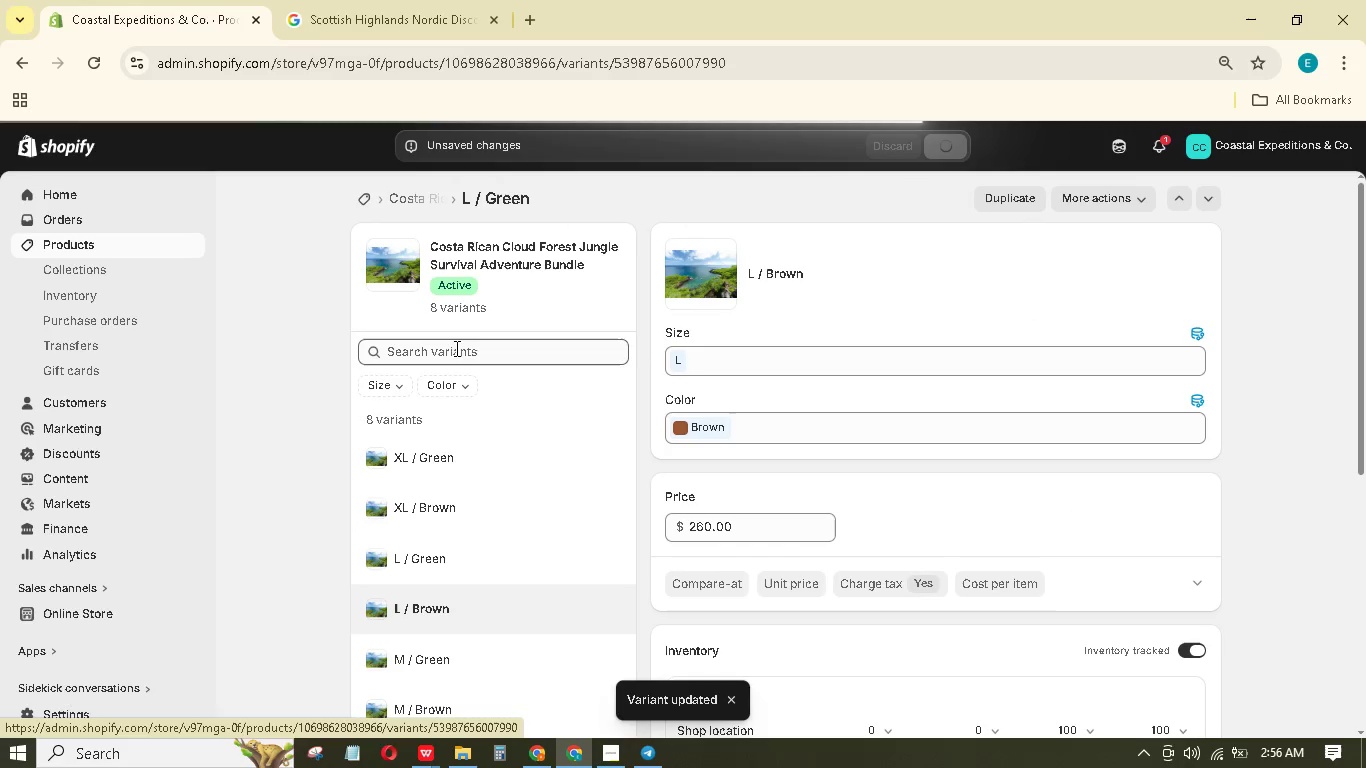 
scroll: coordinate [778, 531], scroll_direction: down, amount: 16.0
 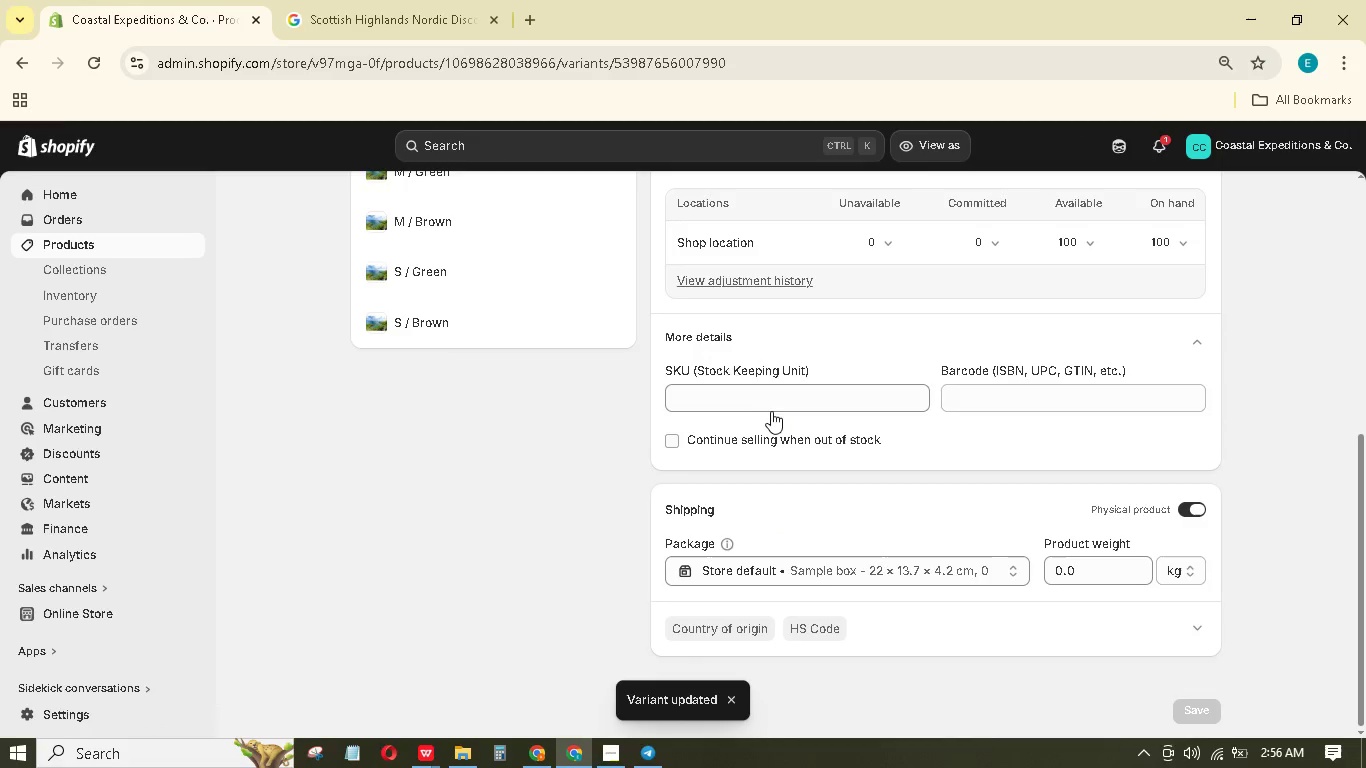 
left_click([773, 405])
 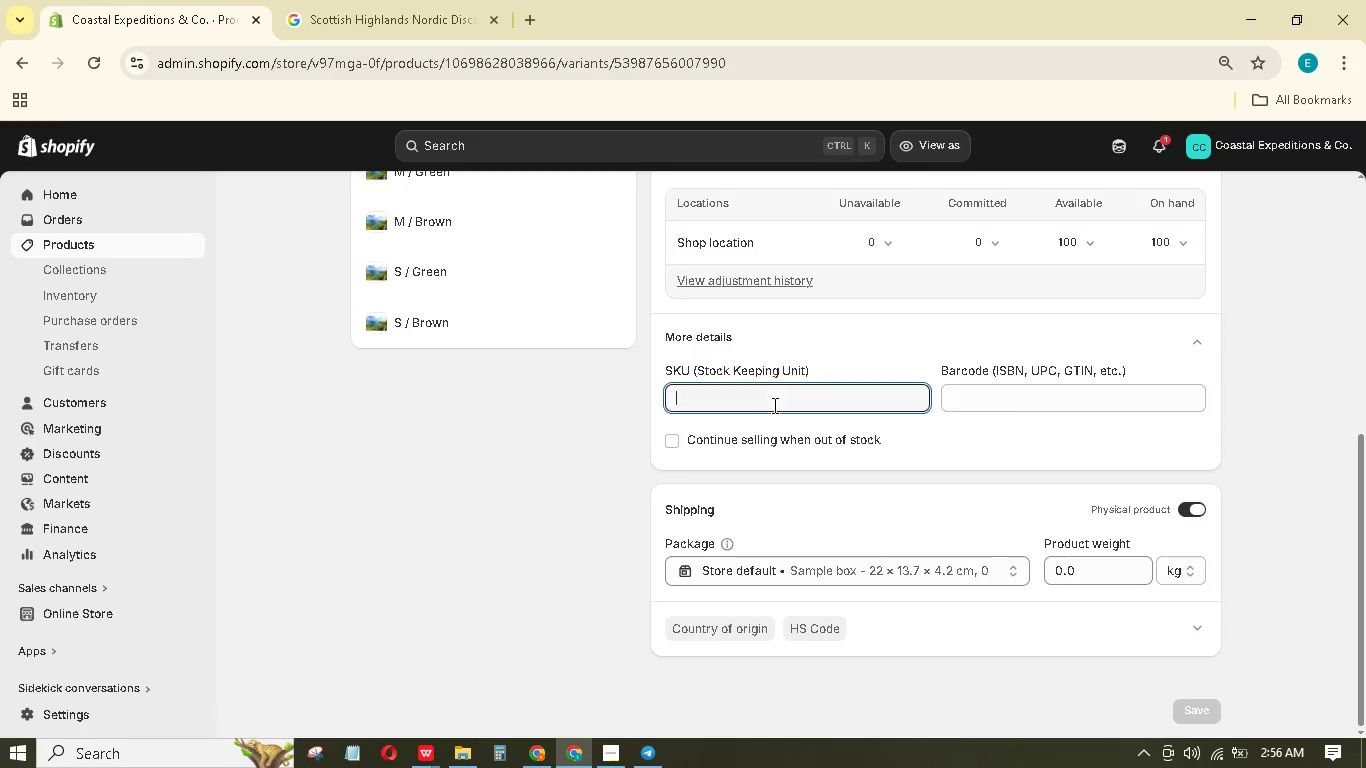 
type(COS-JNG0LB)
 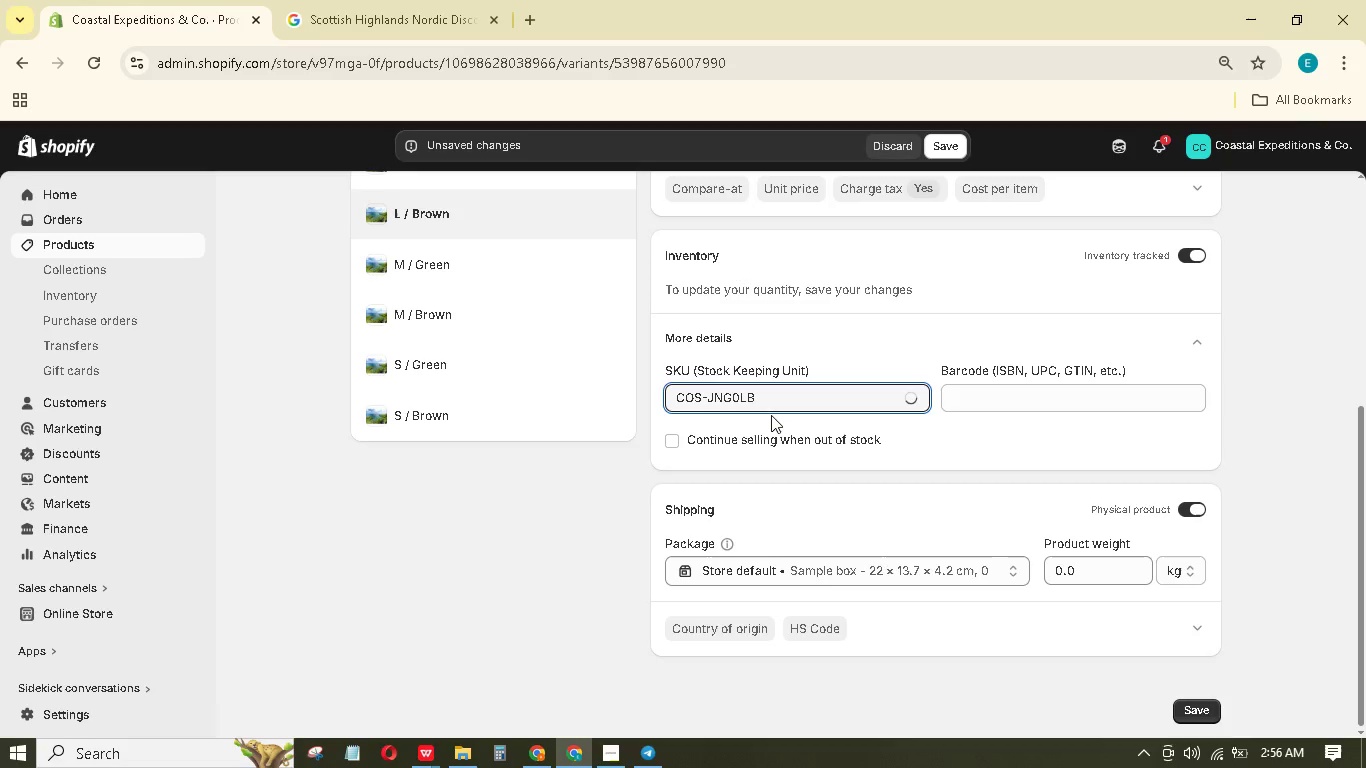 
scroll: coordinate [764, 417], scroll_direction: up, amount: 1.0
 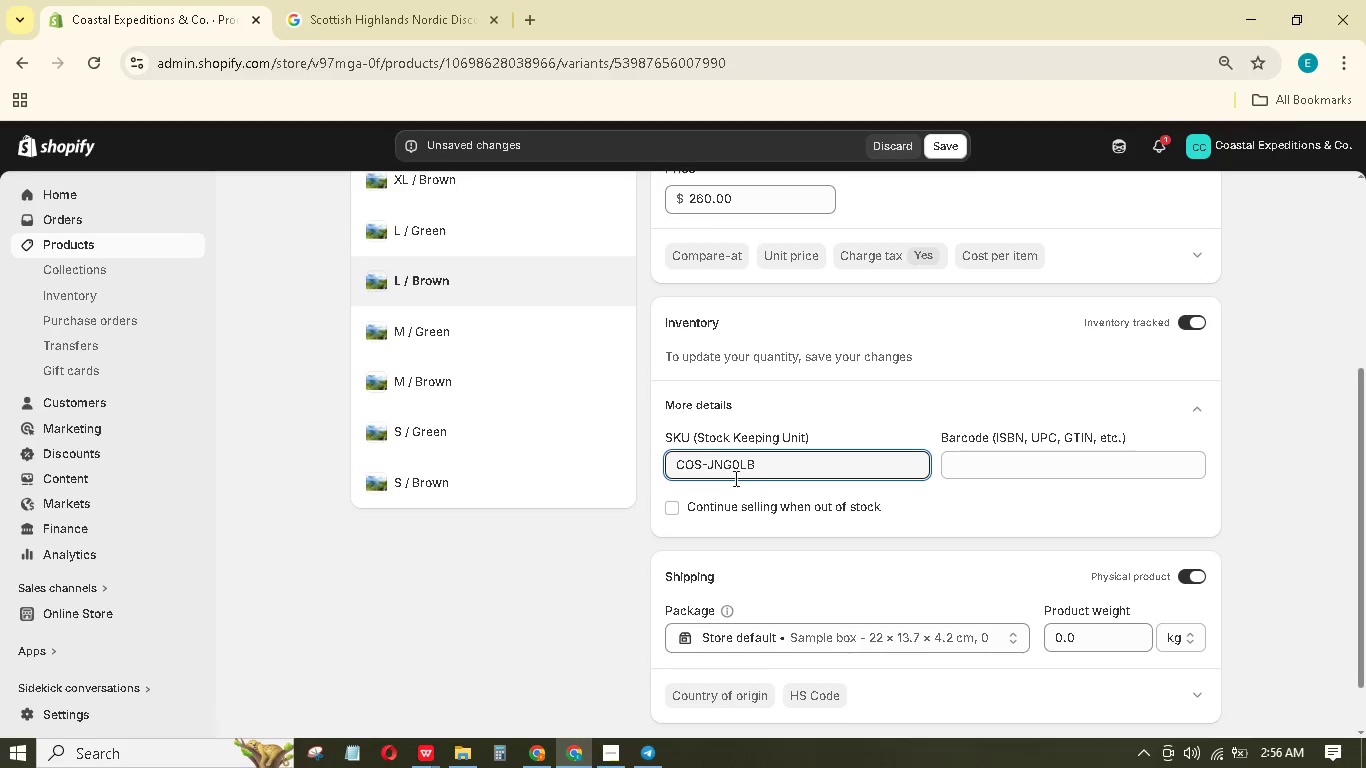 
left_click([736, 464])
 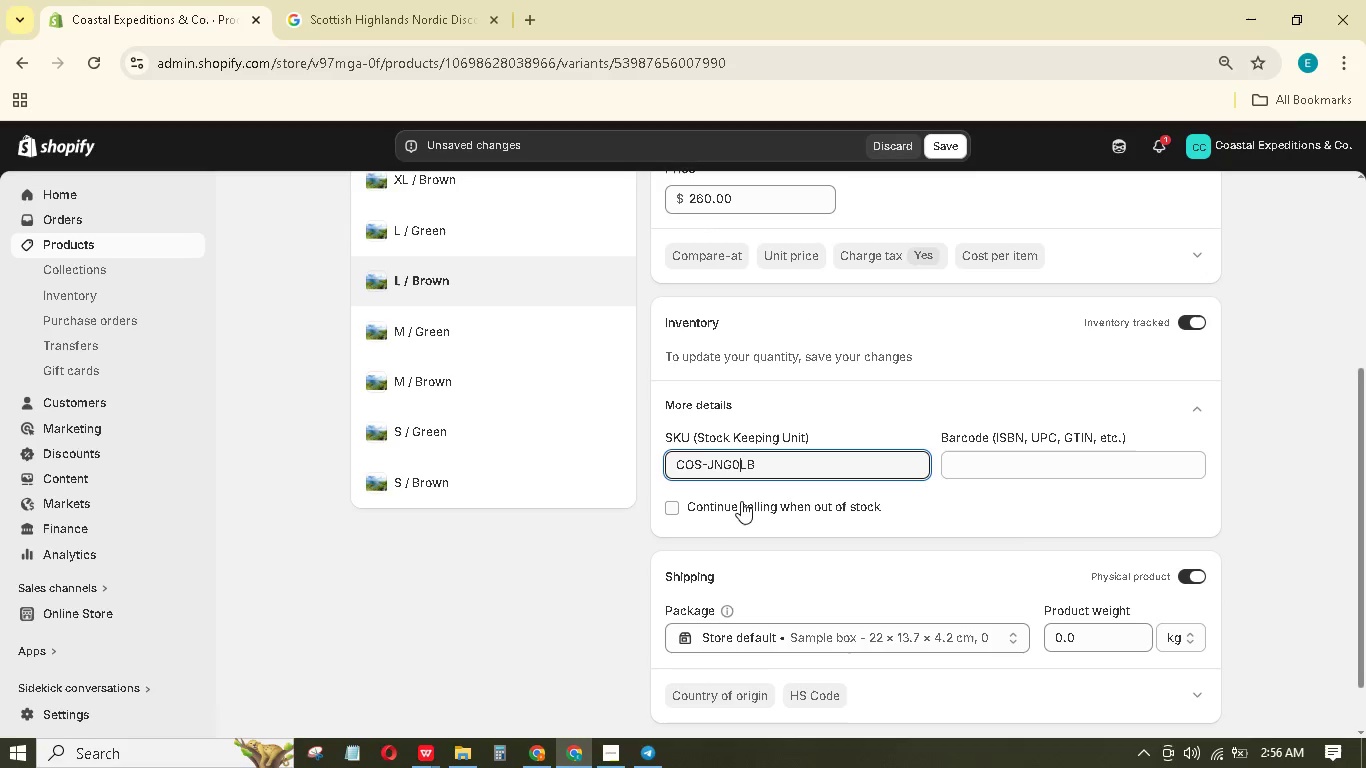 
hold_key(key=Backspace, duration=0.34)
 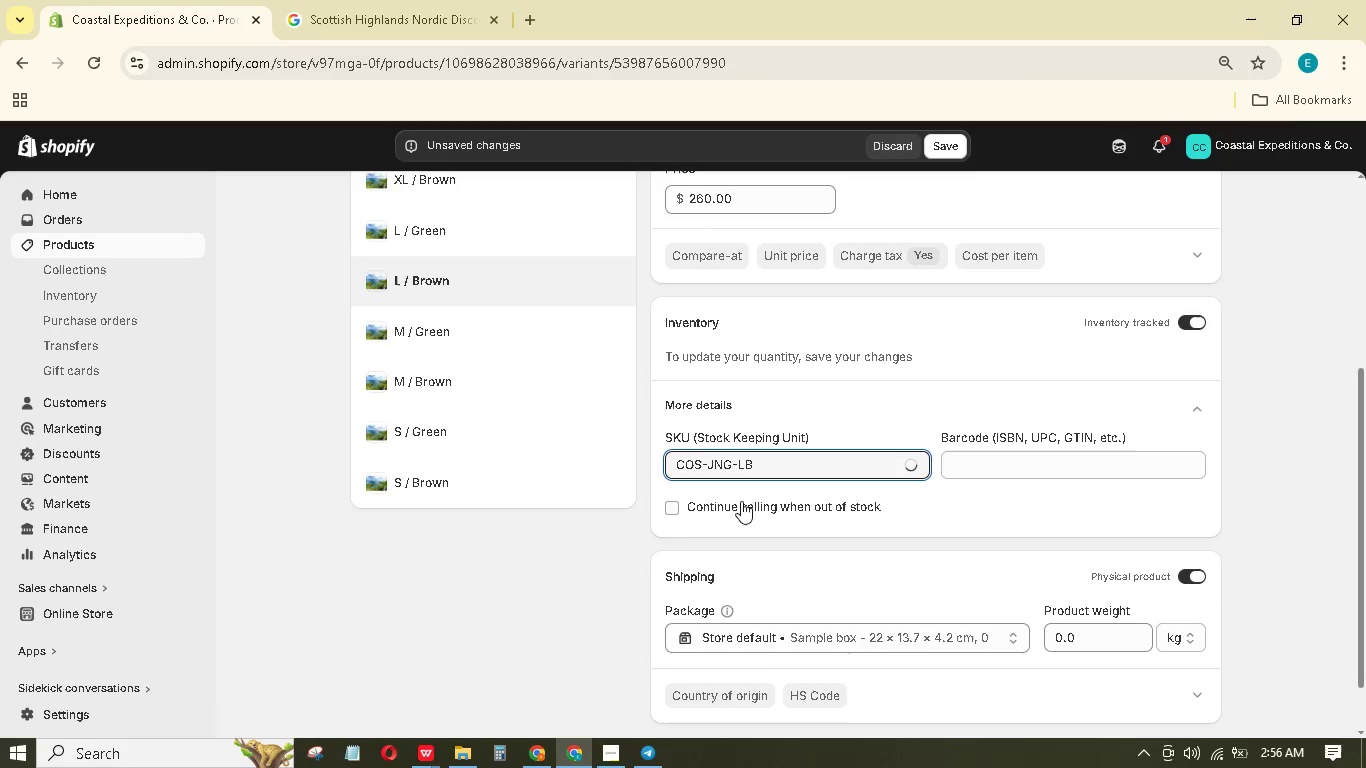 
key(Minus)
 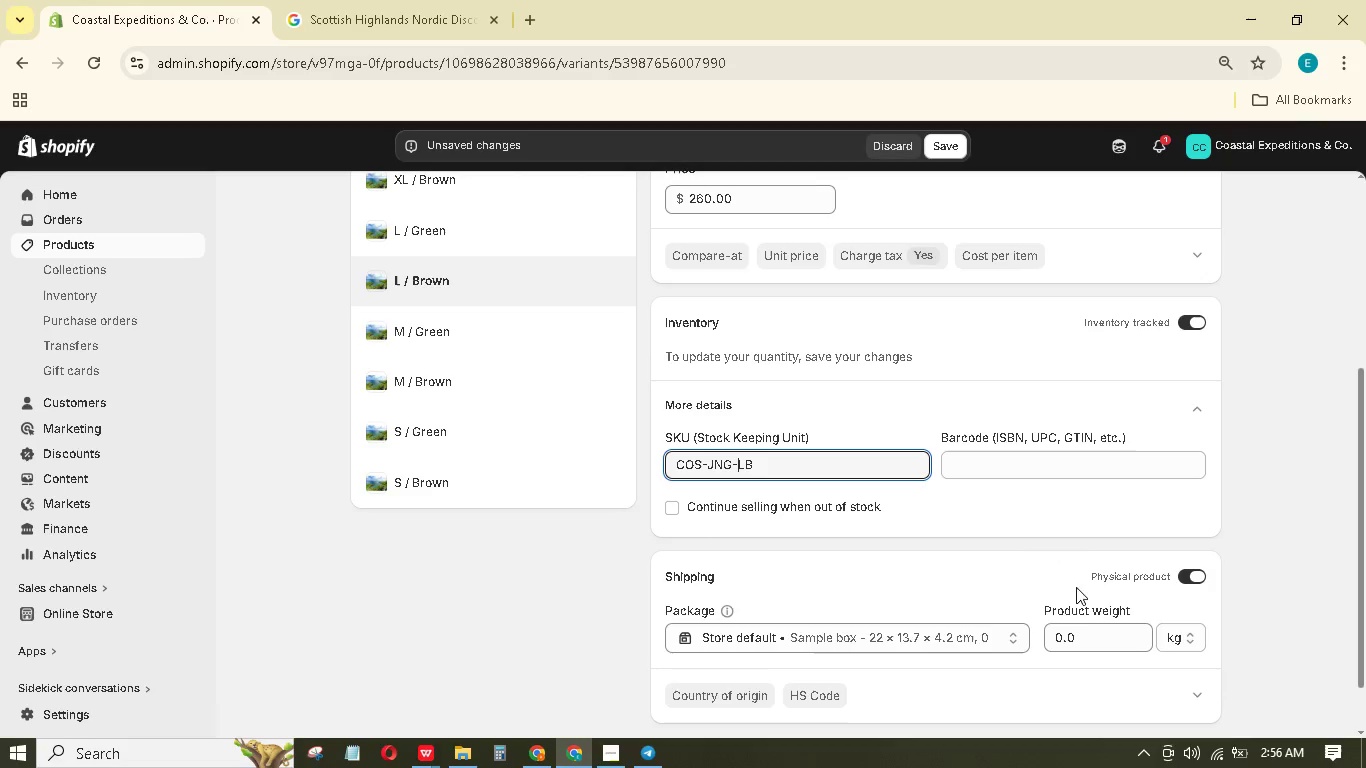 
left_click_drag(start_coordinate=[1098, 636], to_coordinate=[1026, 629])
 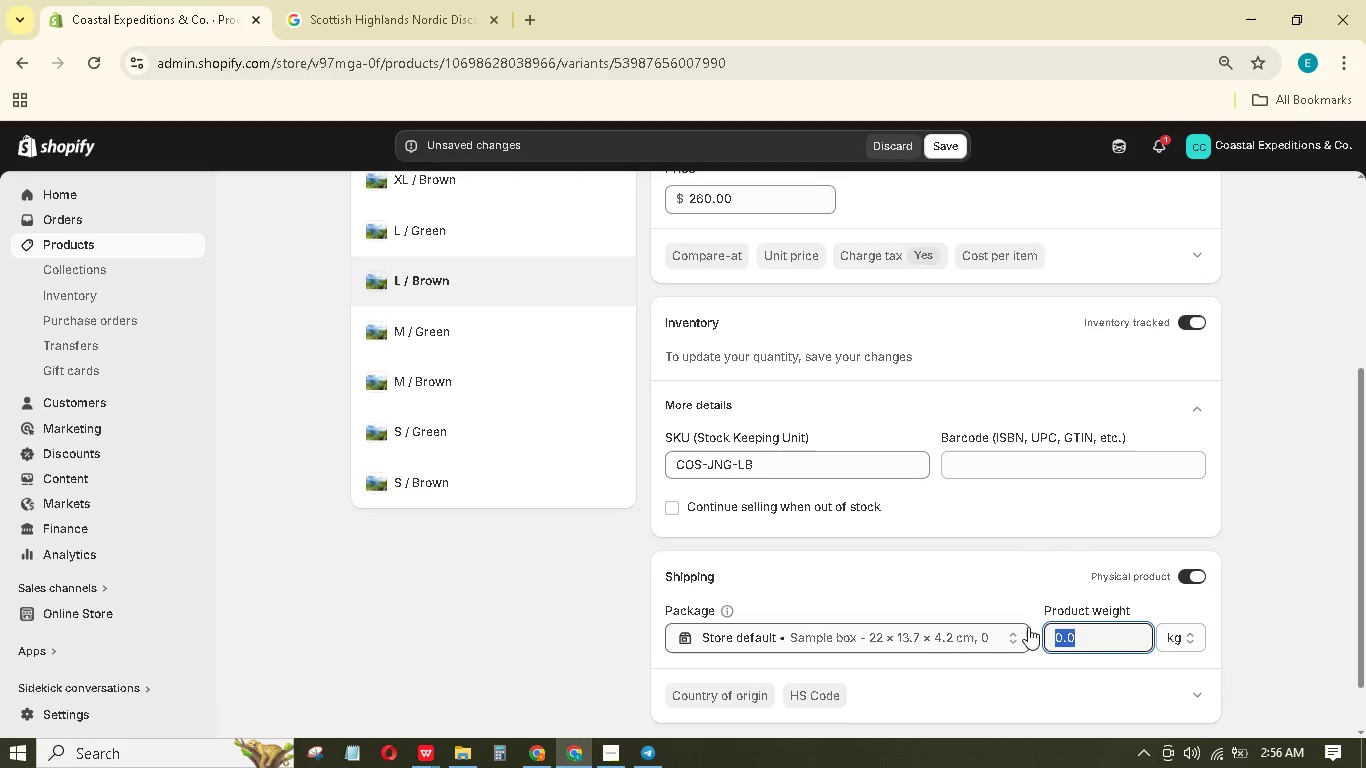 
key(Numpad3)
 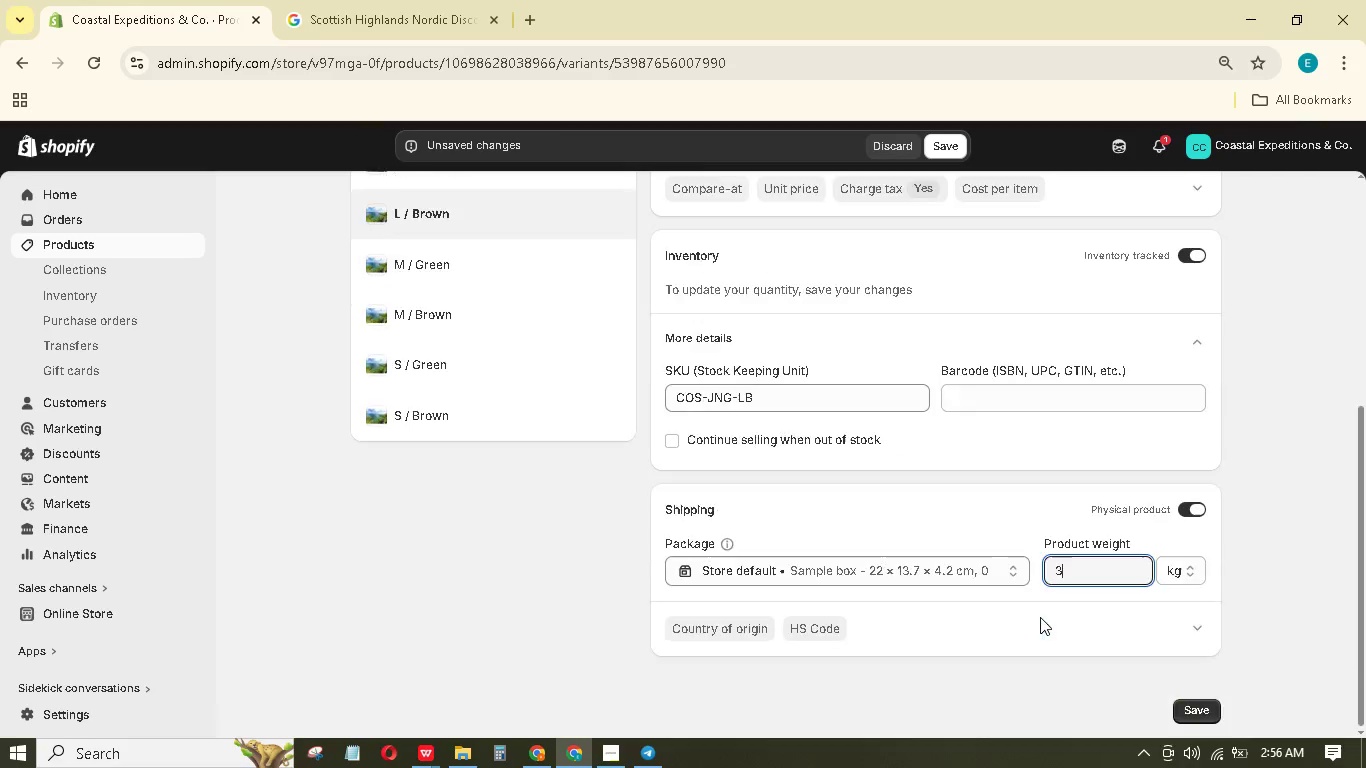 
scroll: coordinate [1040, 617], scroll_direction: down, amount: 3.0
 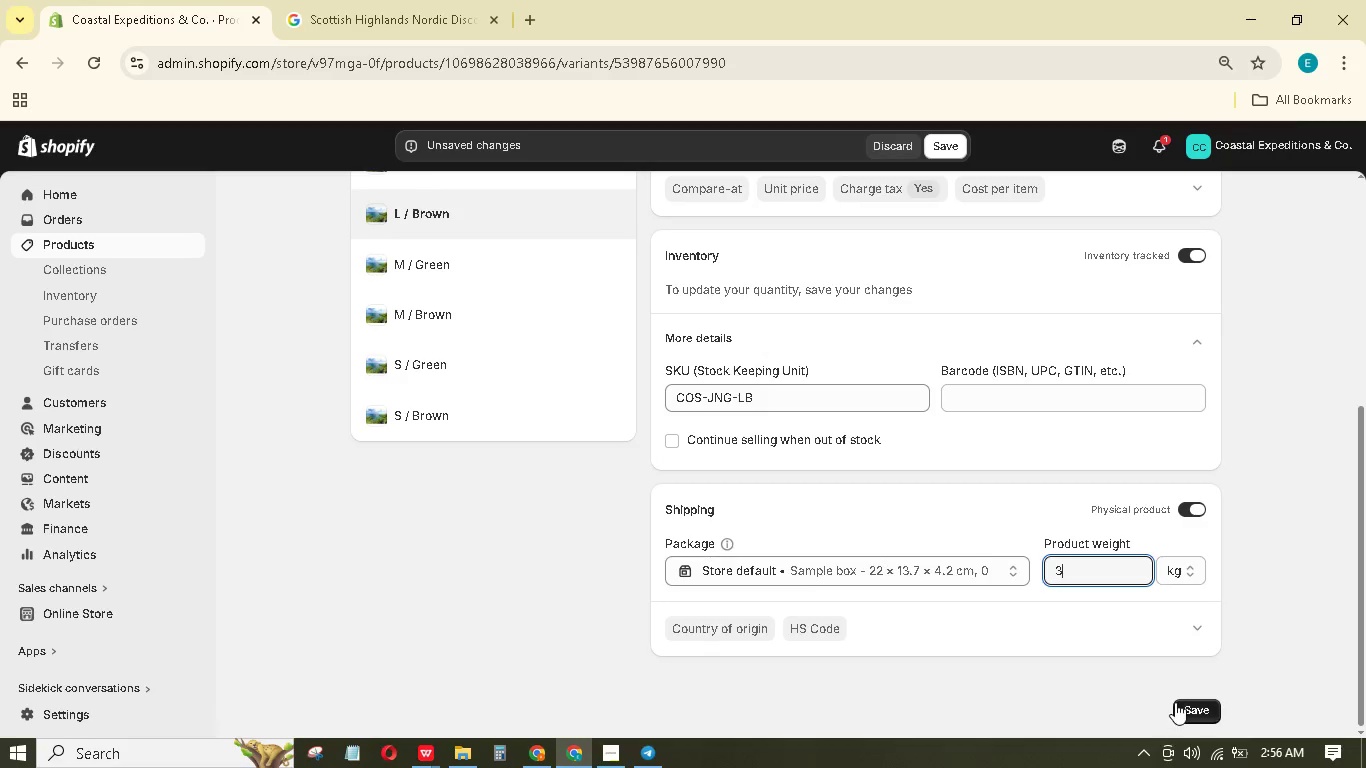 
left_click([1179, 703])
 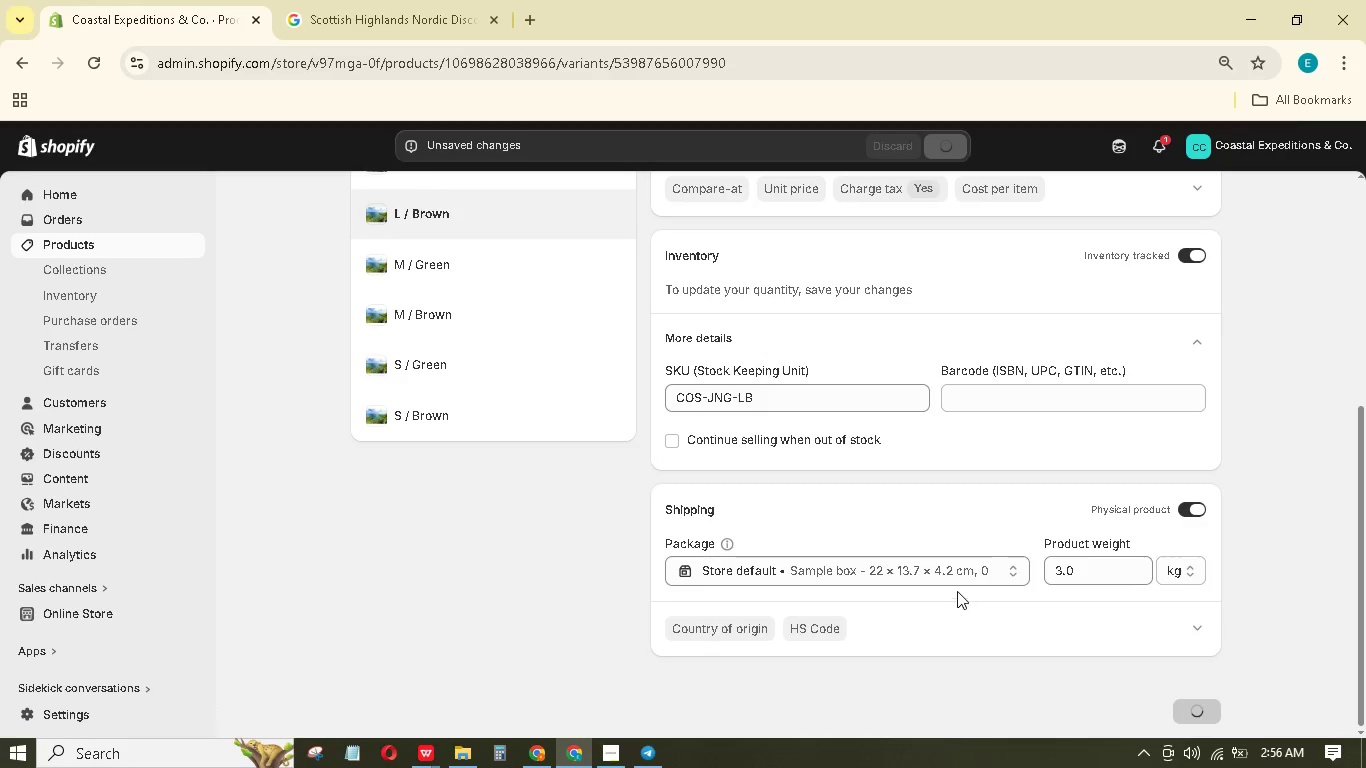 
scroll: coordinate [628, 541], scroll_direction: down, amount: 14.0
 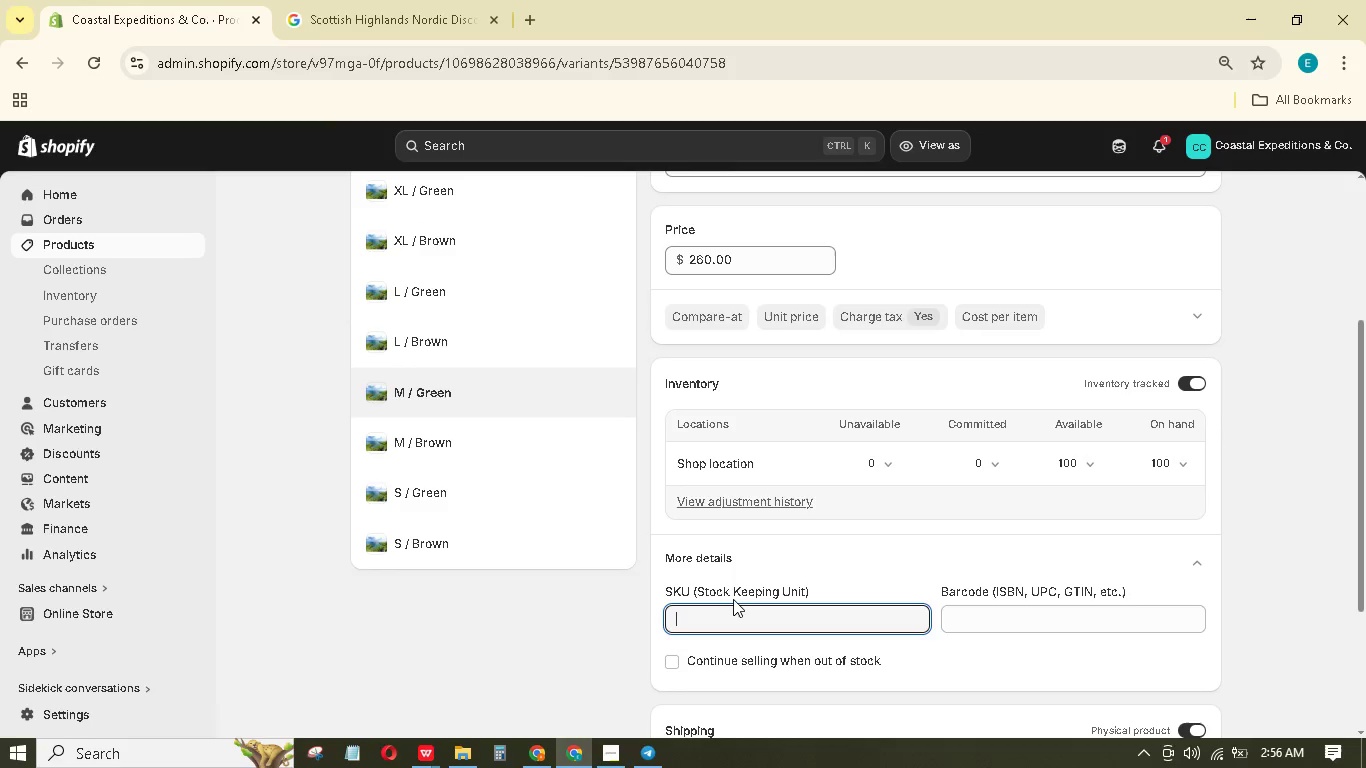 
type(COS-JNG-MG)
 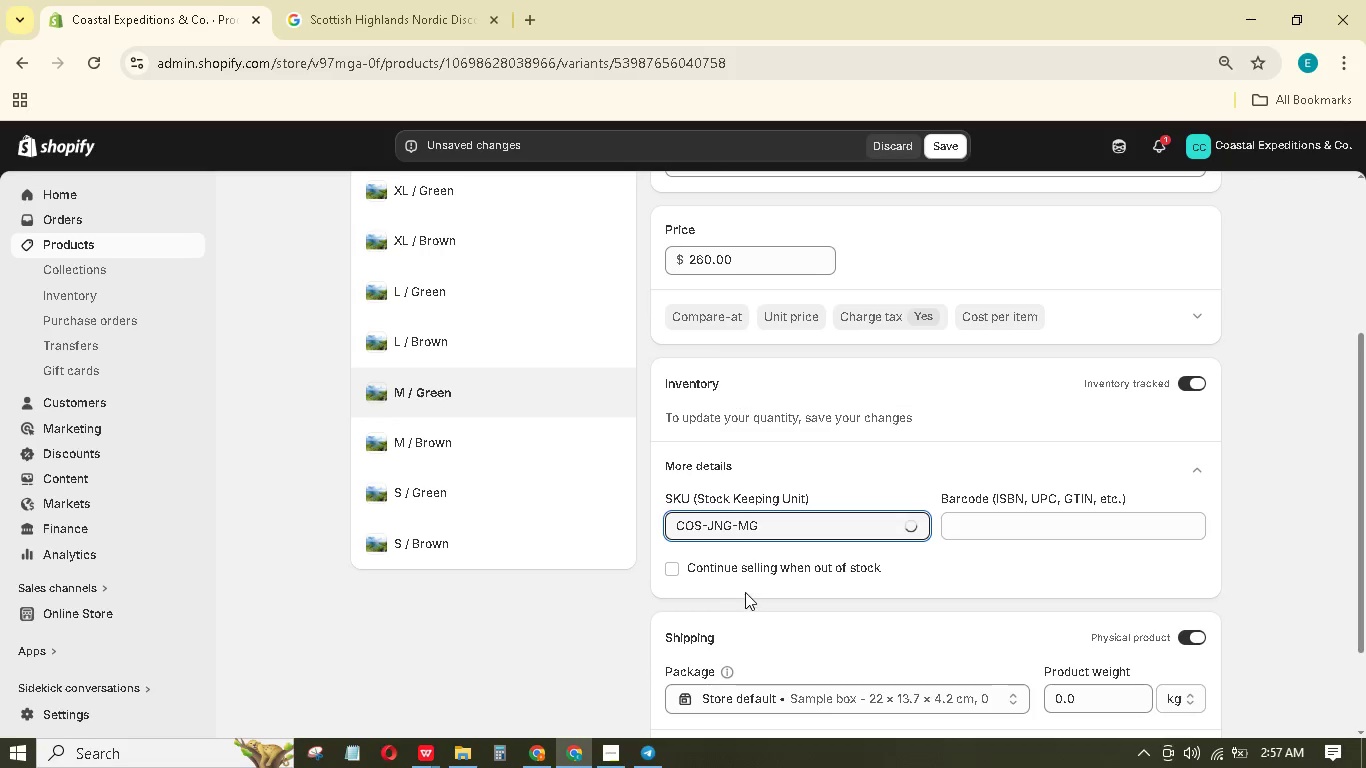 
scroll: coordinate [997, 625], scroll_direction: down, amount: 2.0
 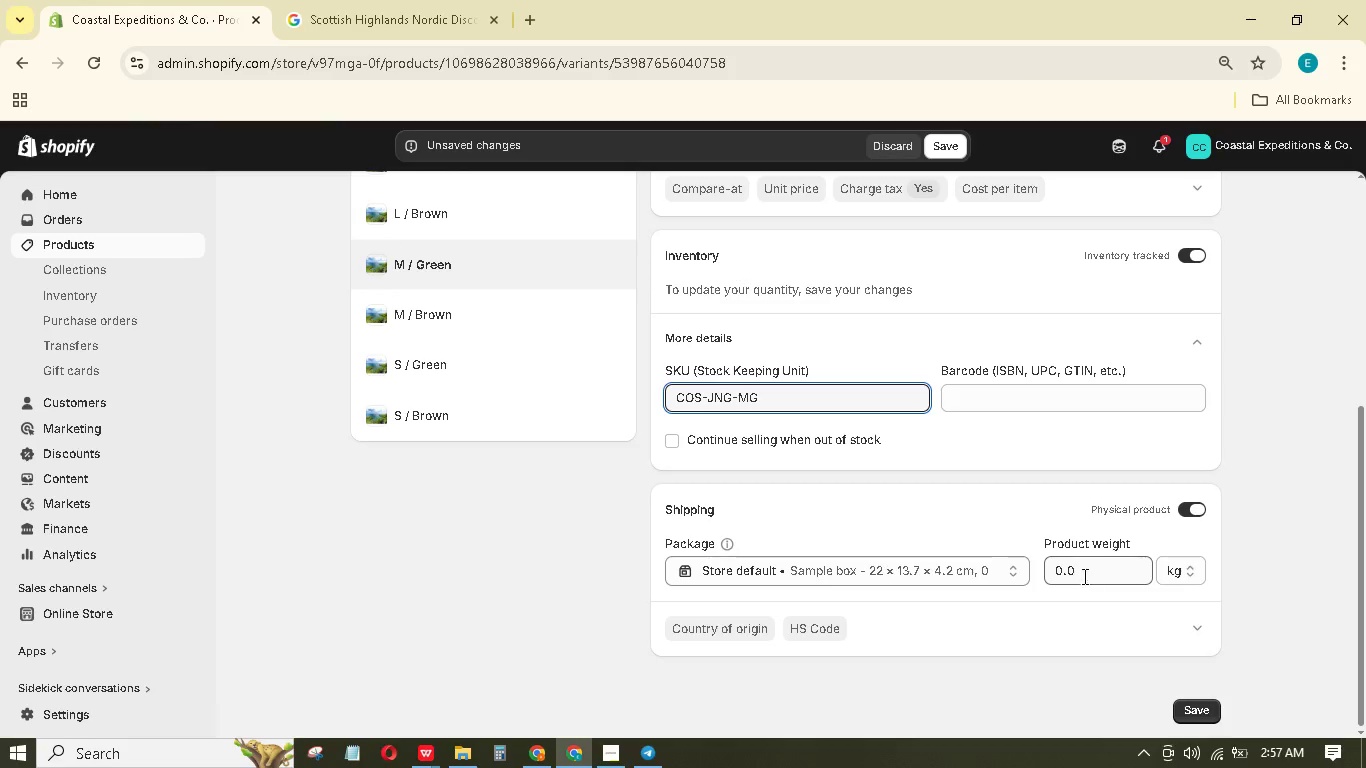 
left_click_drag(start_coordinate=[1095, 562], to_coordinate=[1024, 555])
 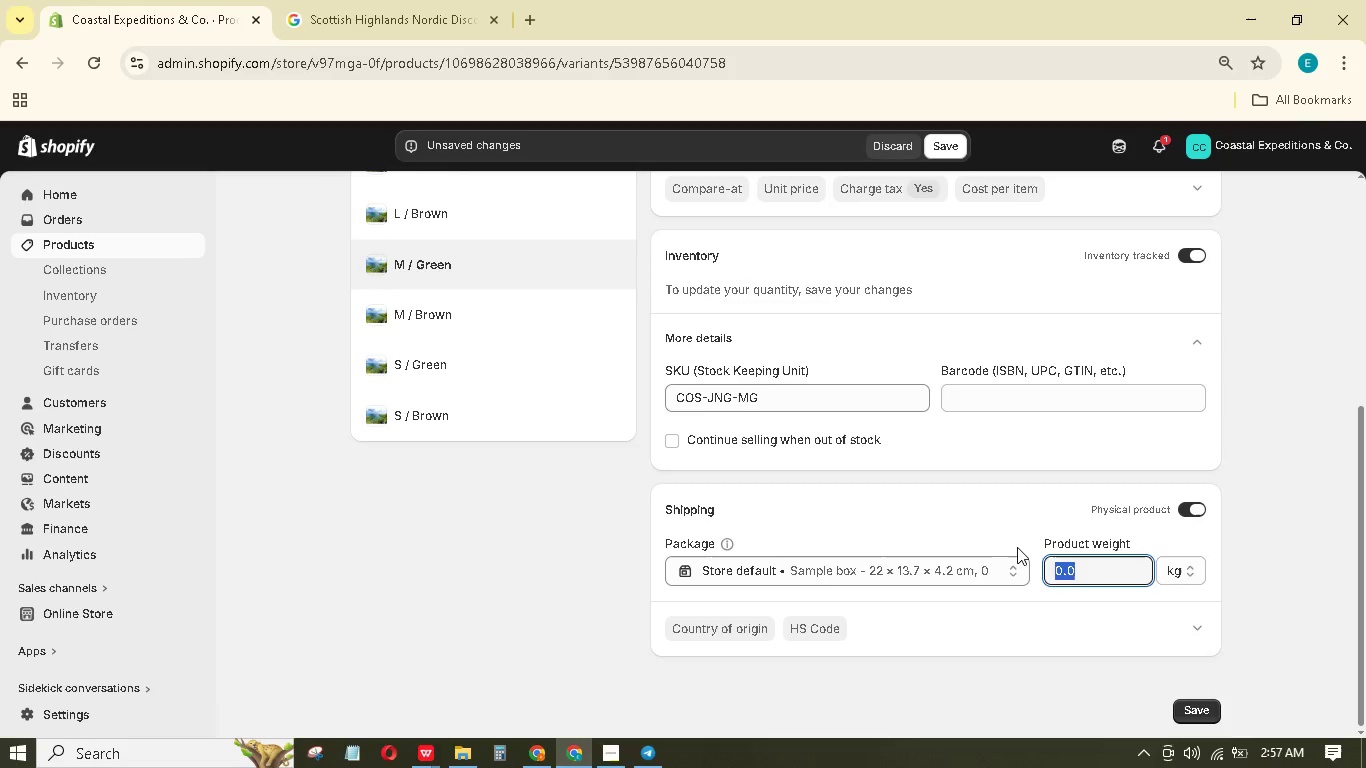 
key(Numpad3)
 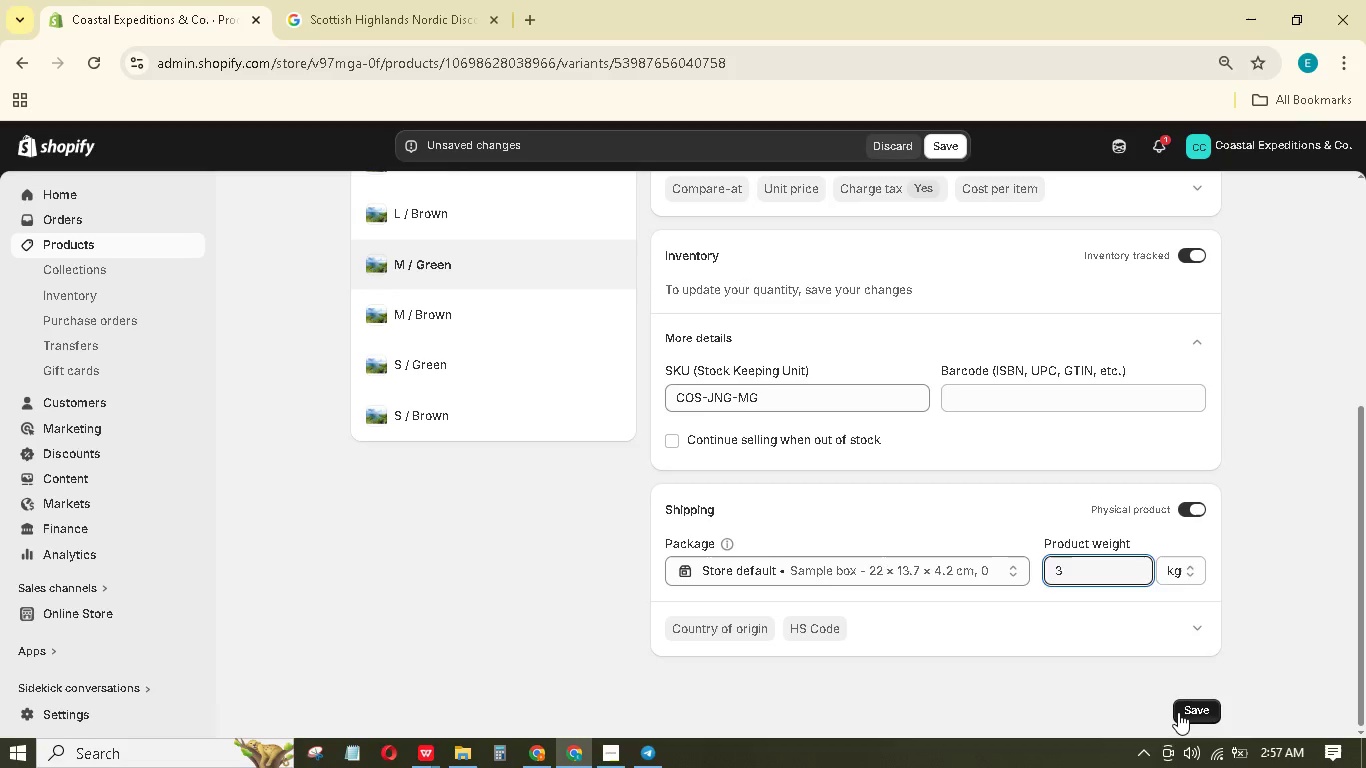 
left_click([1178, 711])
 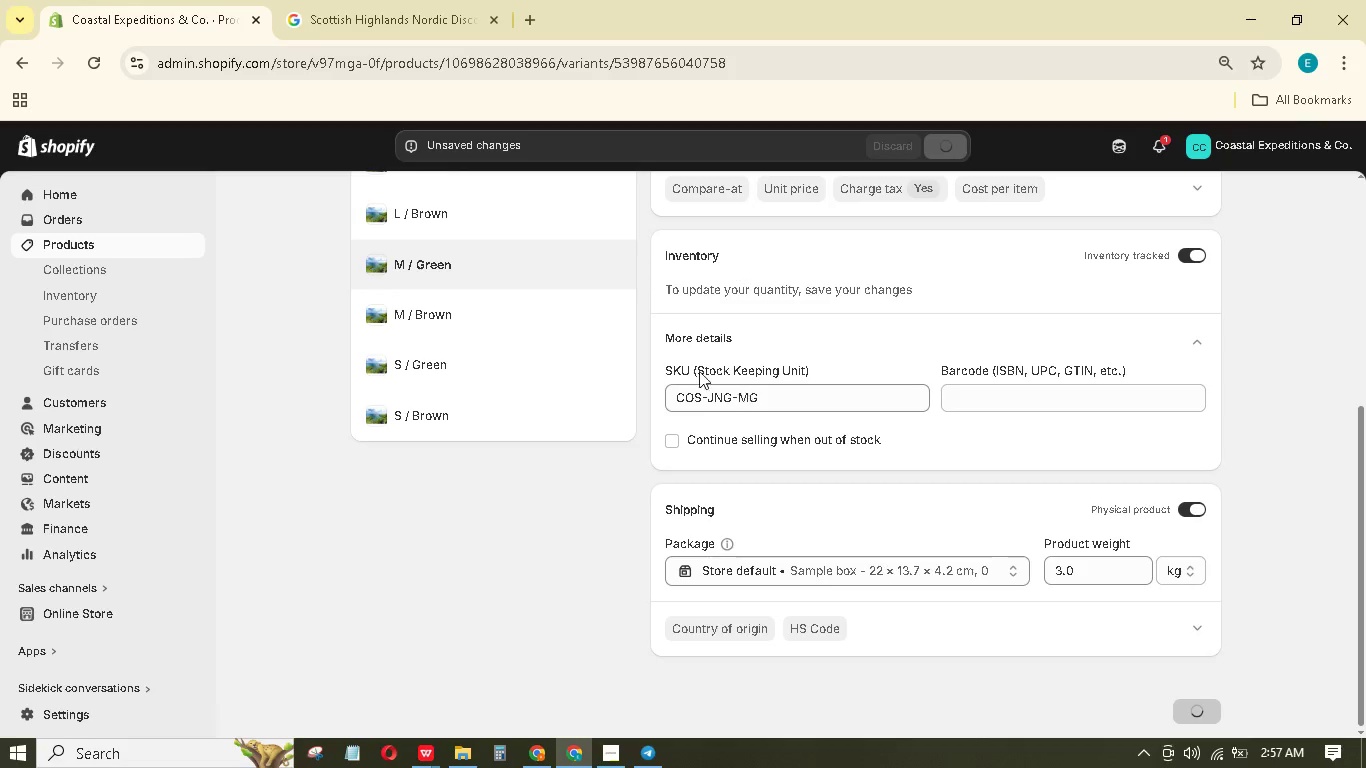 
left_click([443, 317])
 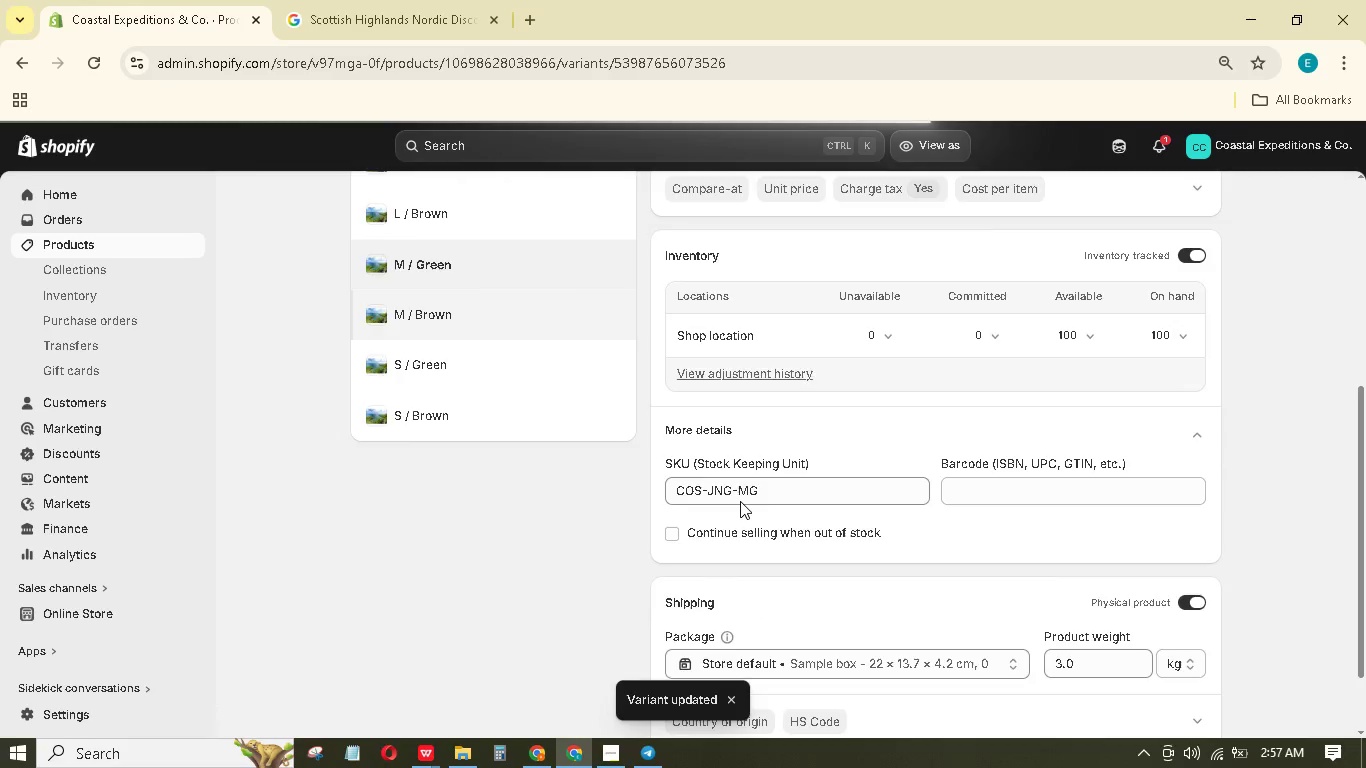 
scroll: coordinate [798, 528], scroll_direction: down, amount: 17.0
 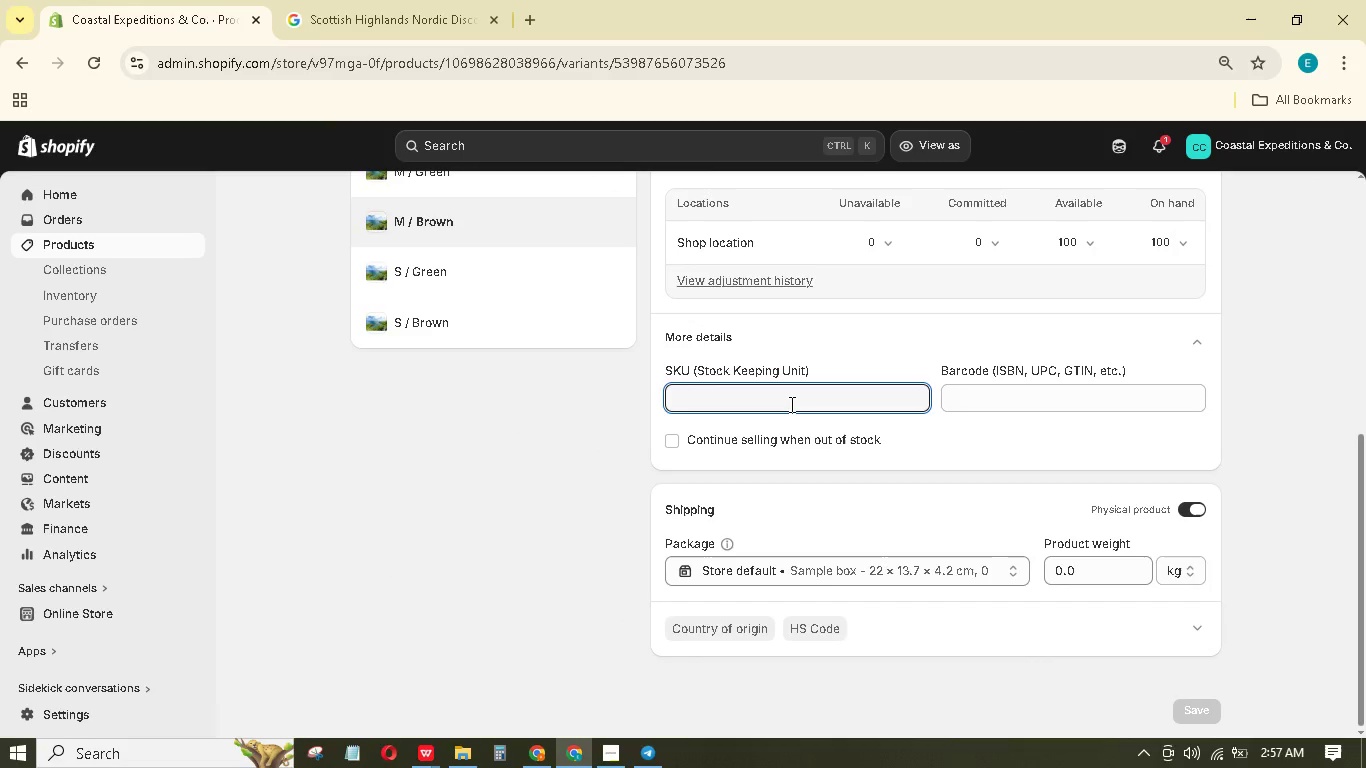 
type(COS-JNG-MB)
 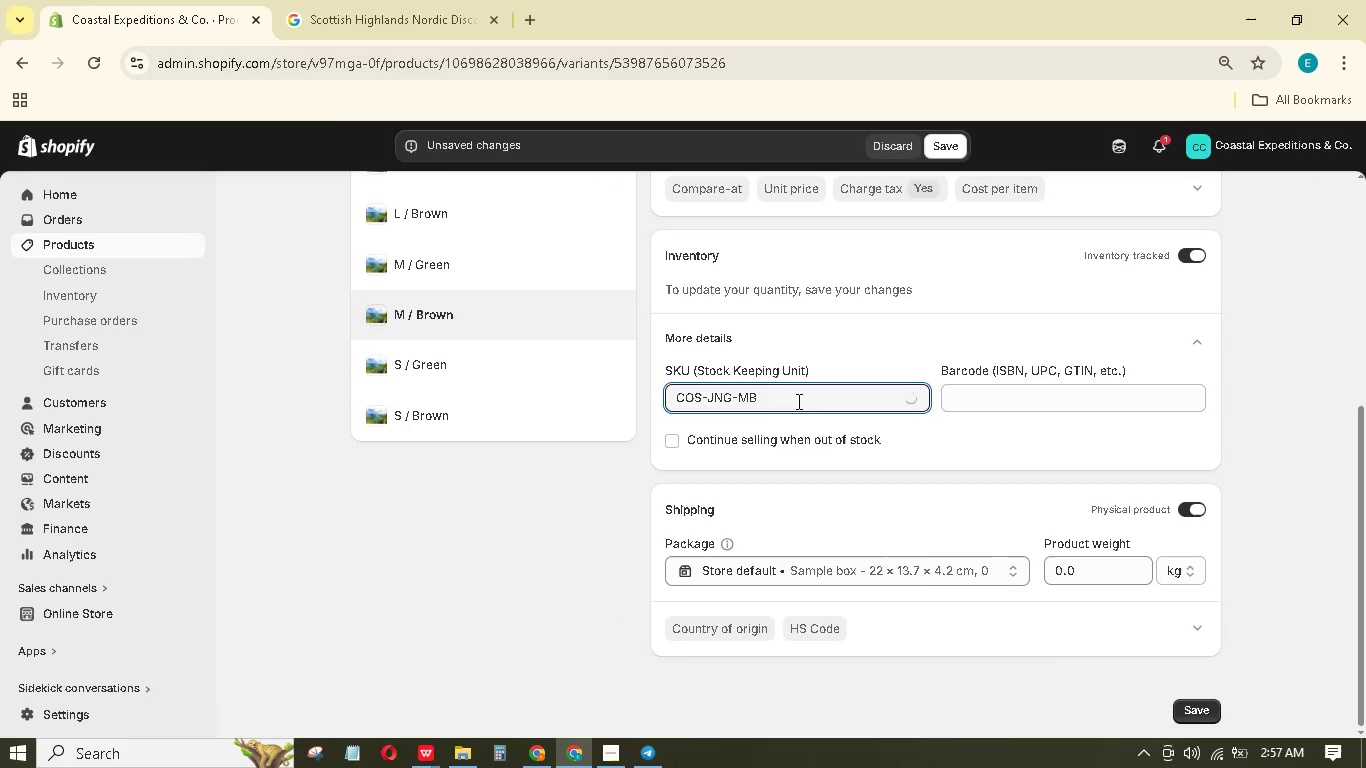 
left_click_drag(start_coordinate=[1078, 571], to_coordinate=[1028, 566])
 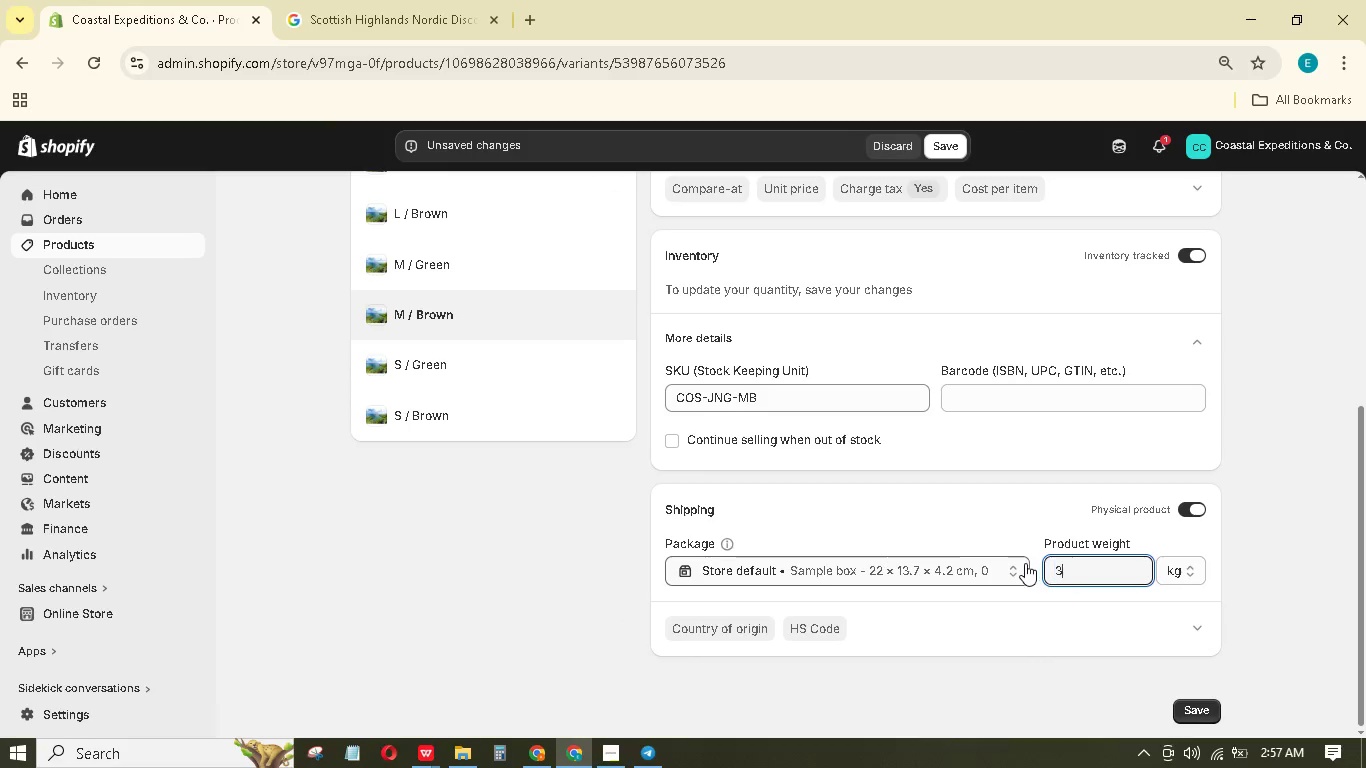 
key(Numpad3)
 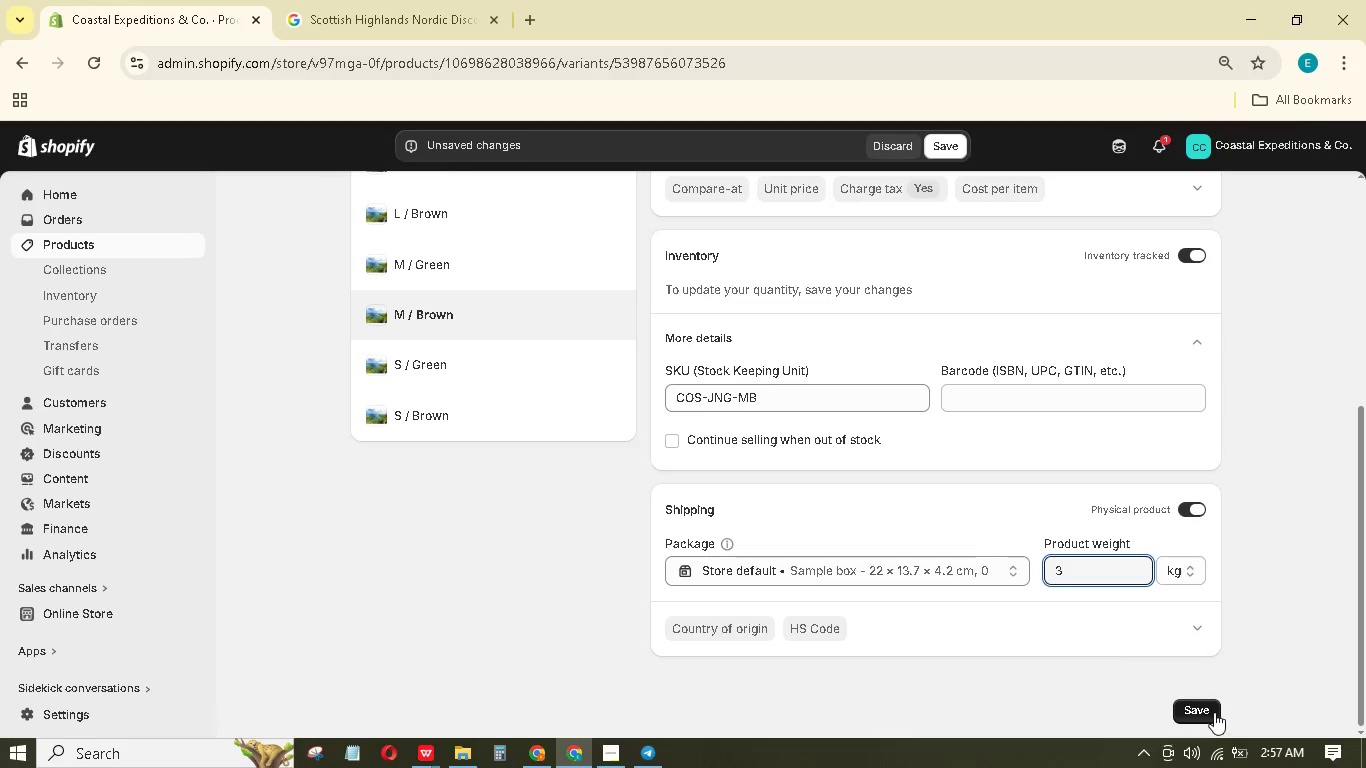 
left_click([1202, 699])
 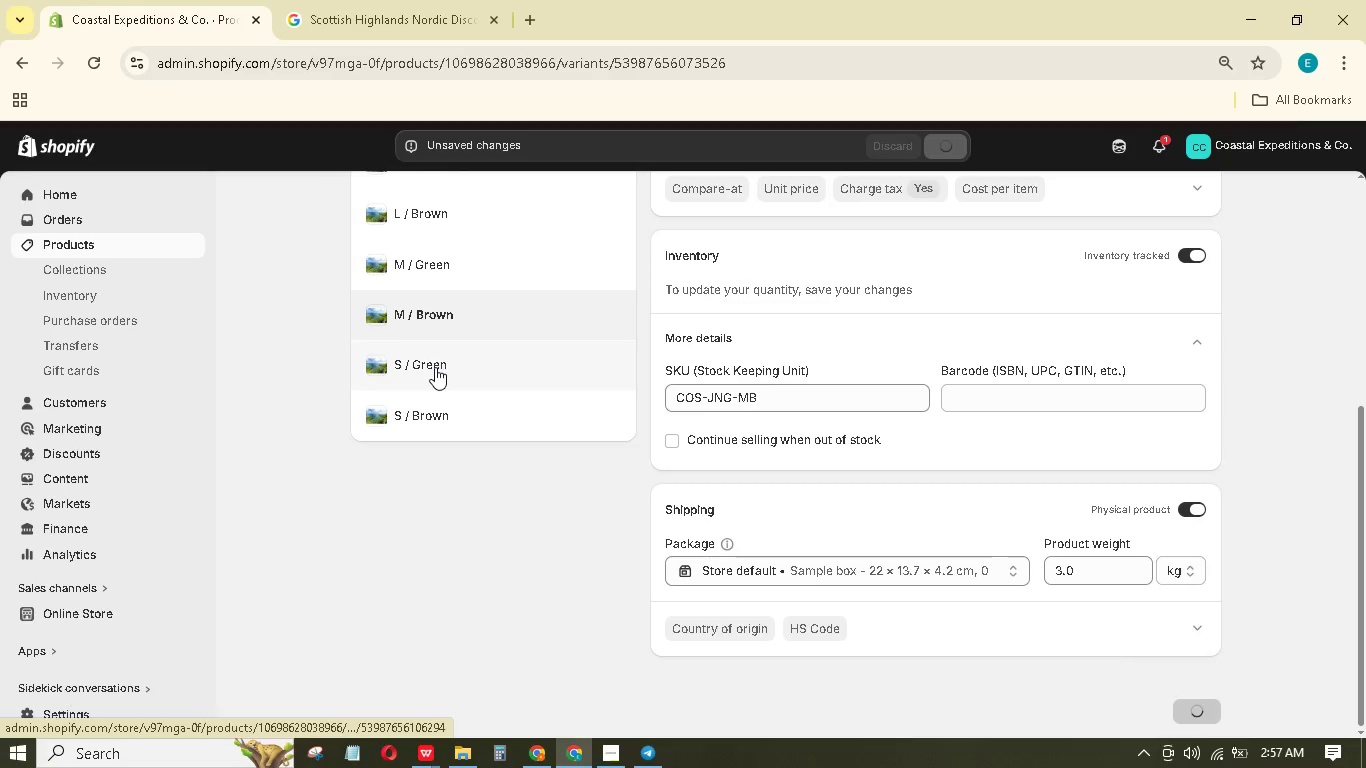 
left_click([435, 366])
 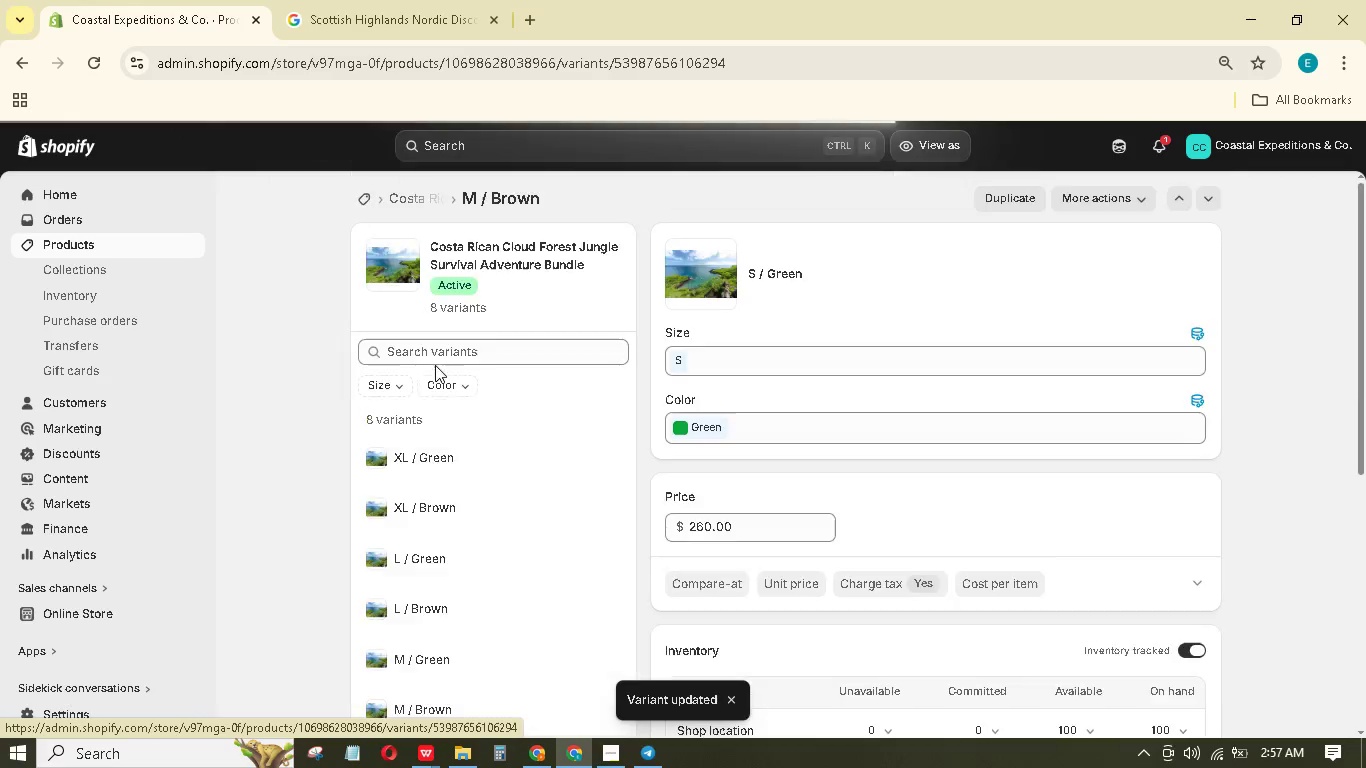 
scroll: coordinate [745, 579], scroll_direction: down, amount: 11.0
 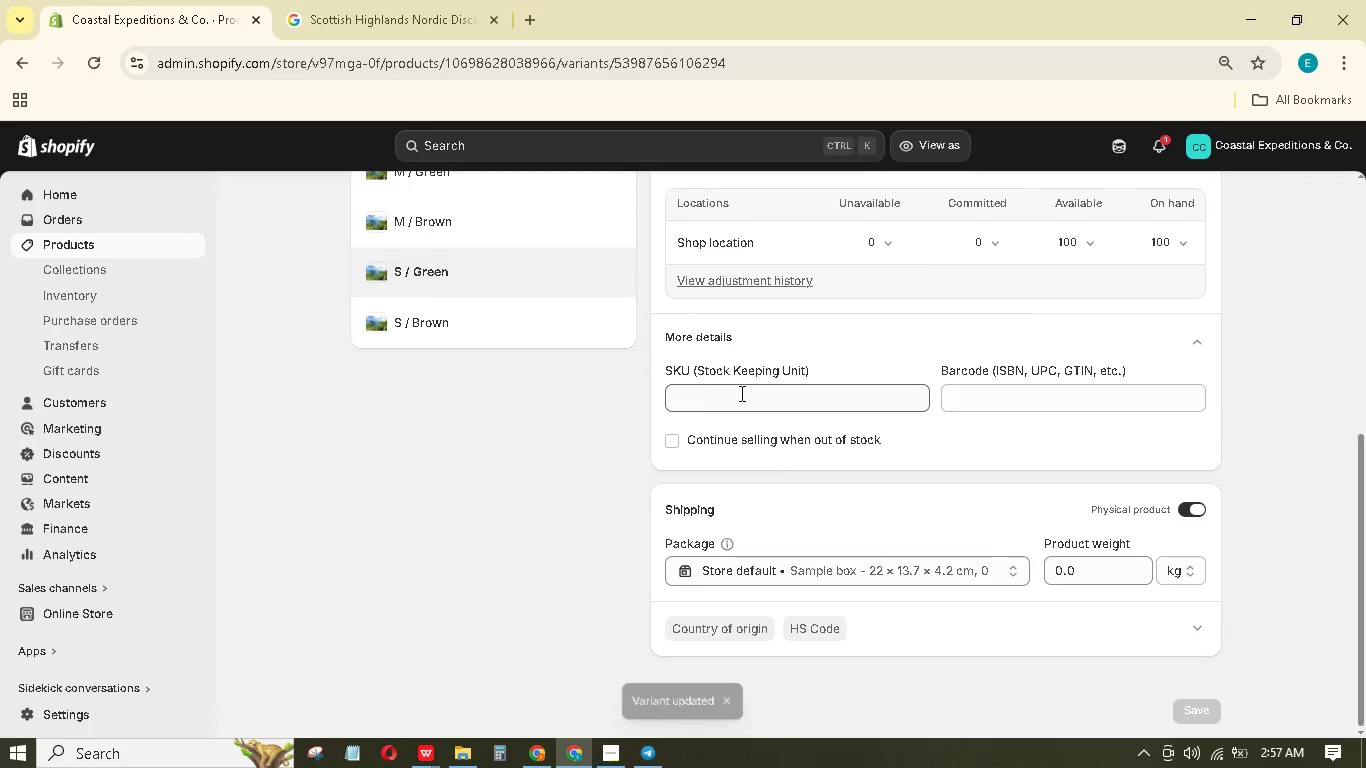 
left_click([740, 393])
 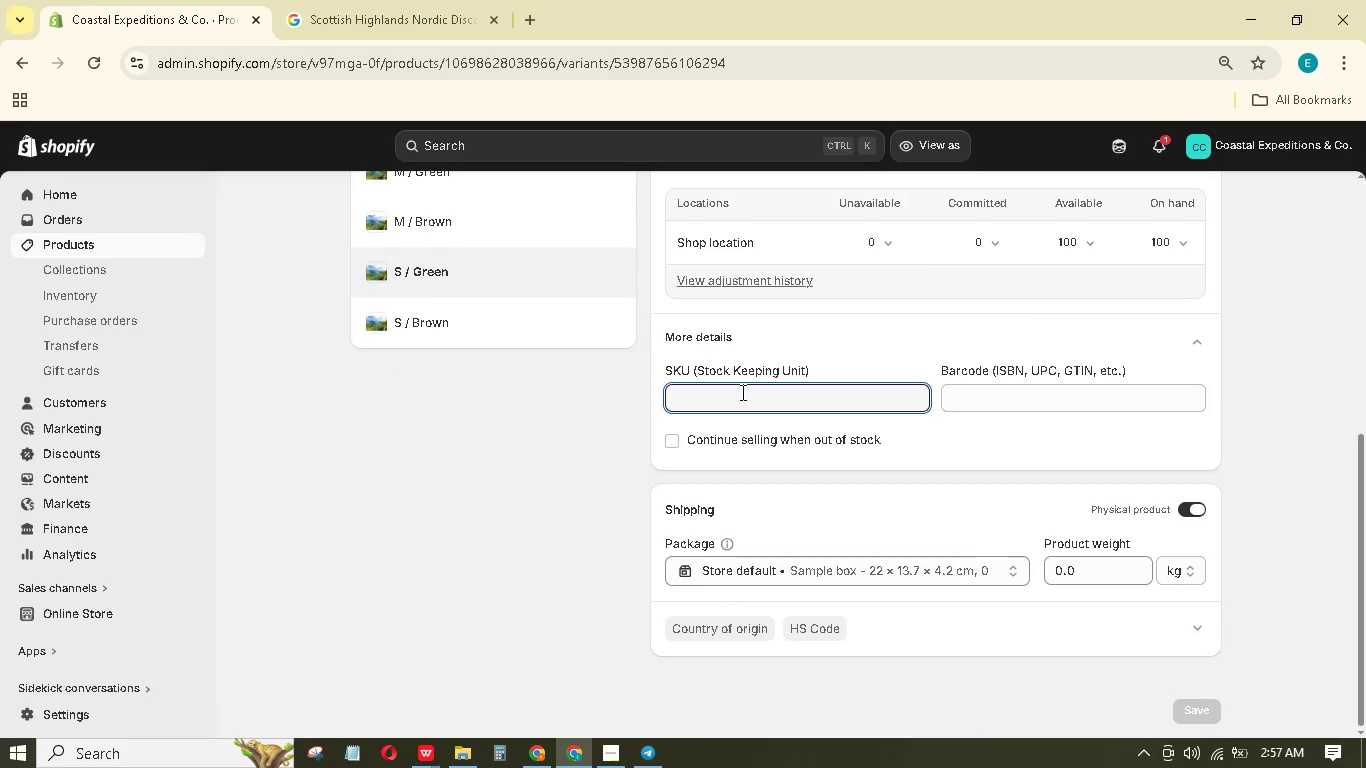 
type(COS-JNG-G)
 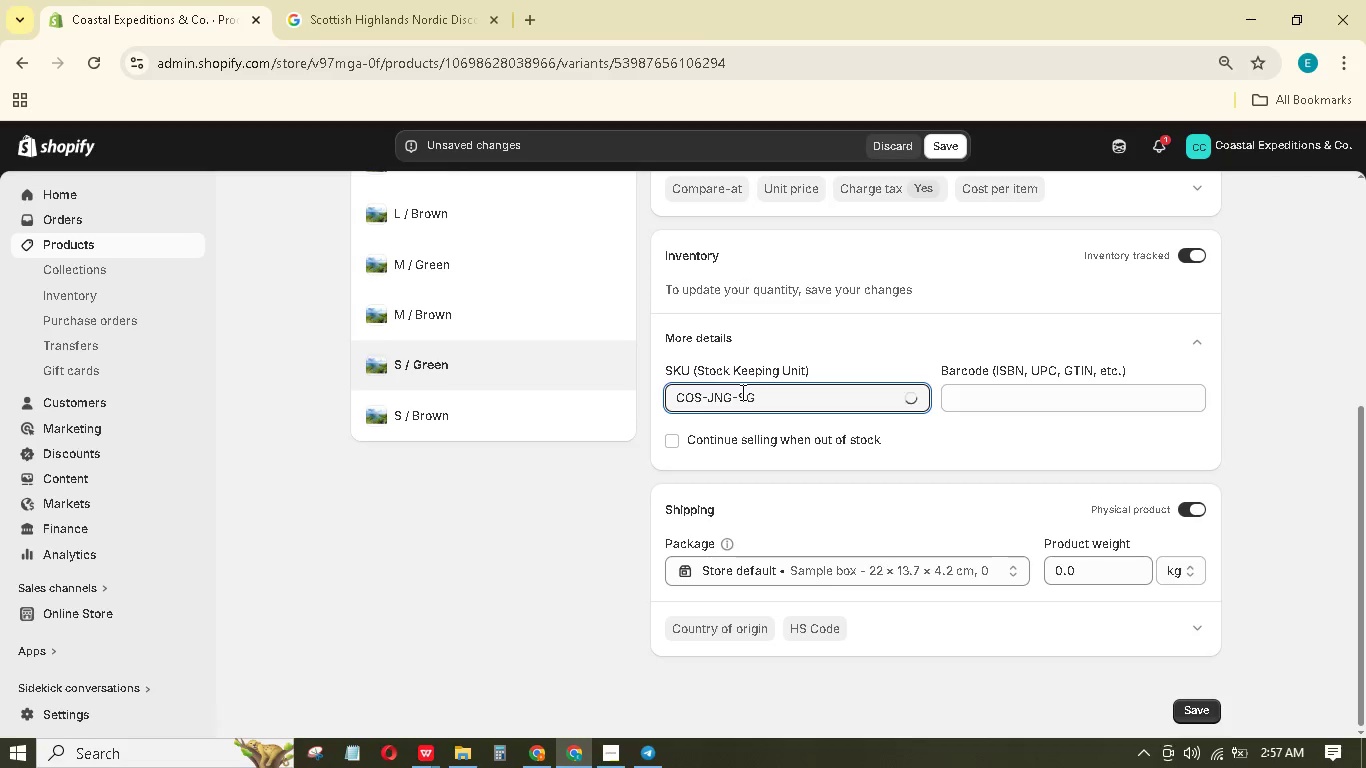 
hold_key(key=S, duration=0.36)
 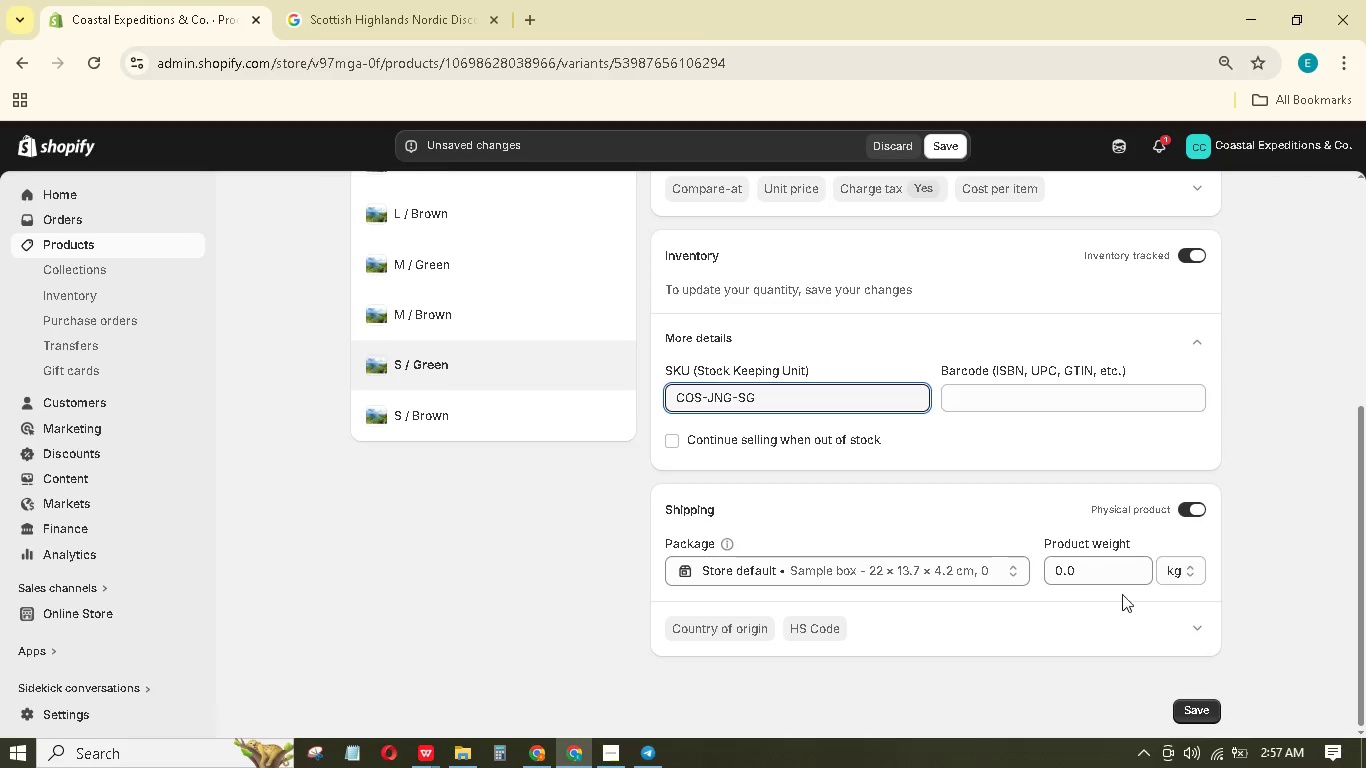 
left_click_drag(start_coordinate=[1101, 570], to_coordinate=[989, 558])
 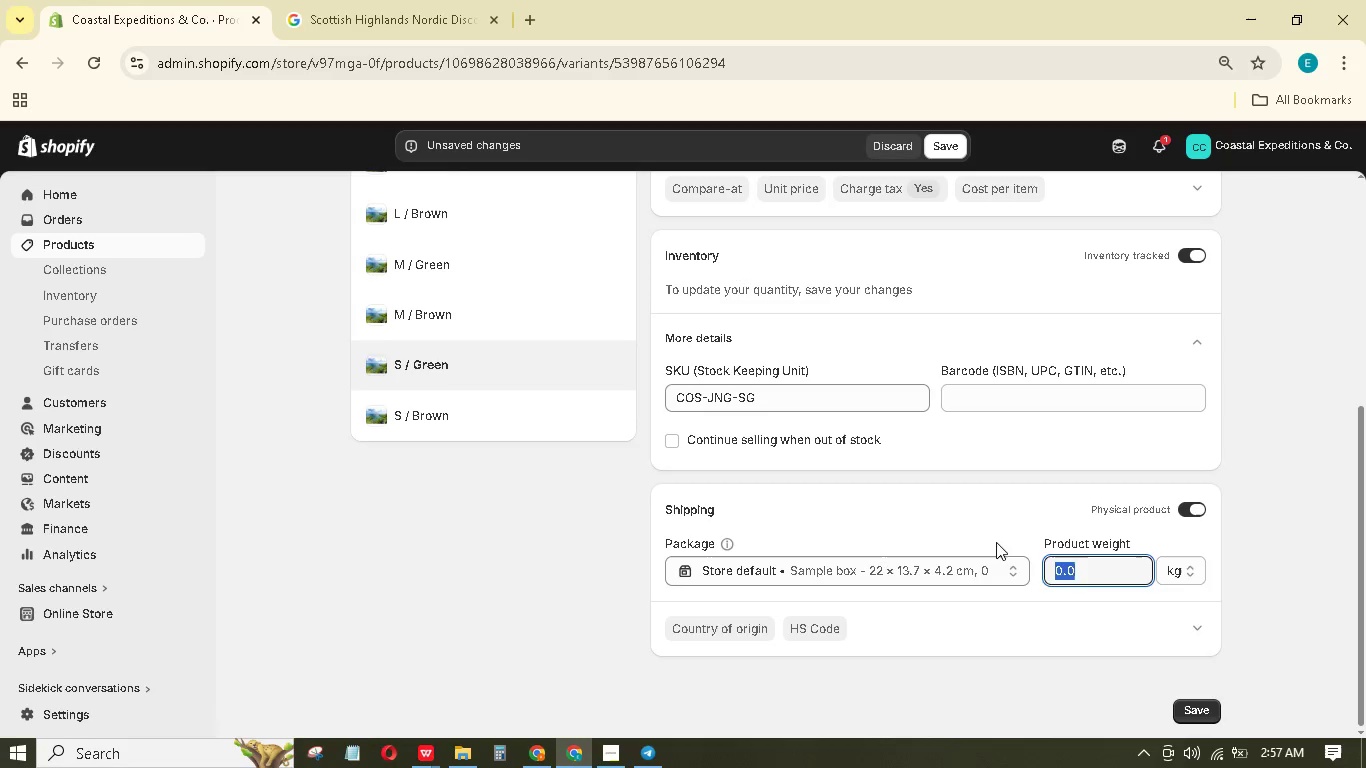 
key(Numpad3)
 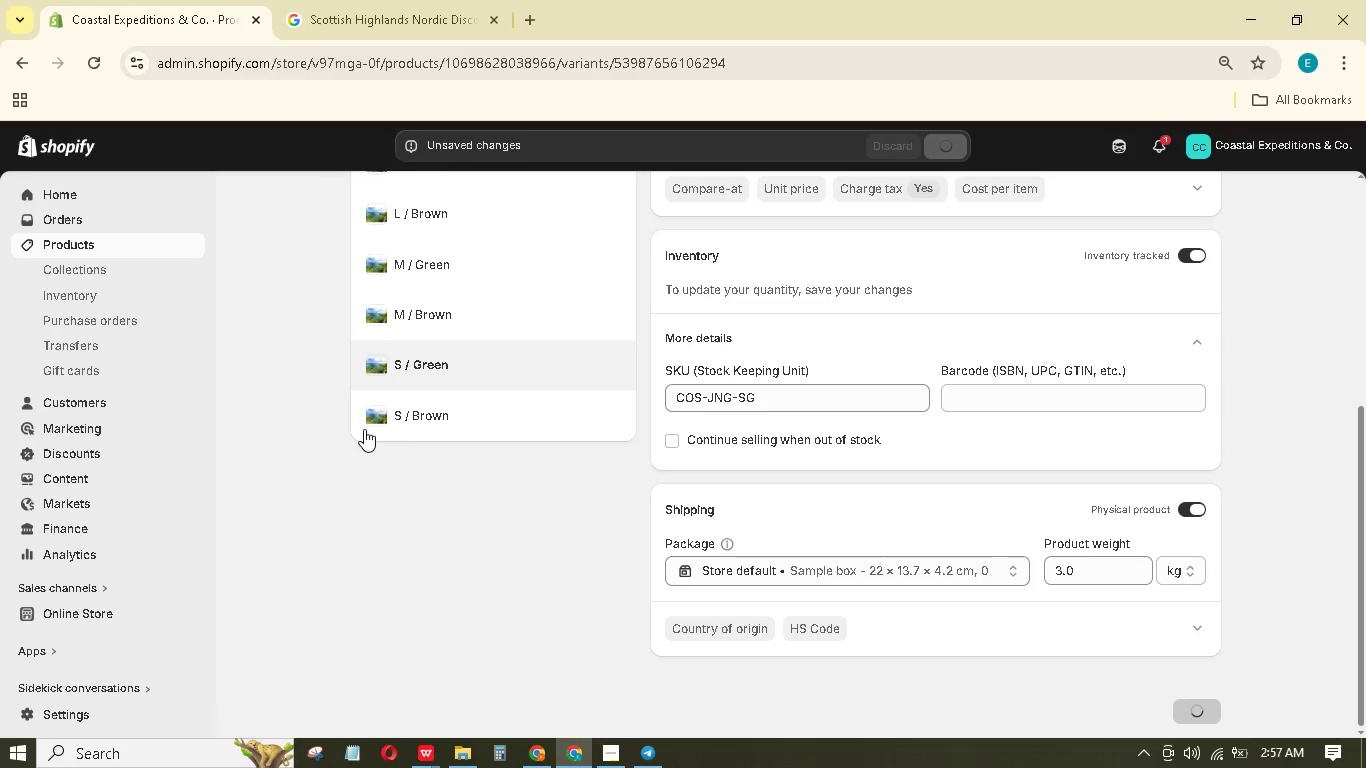 
left_click([471, 417])
 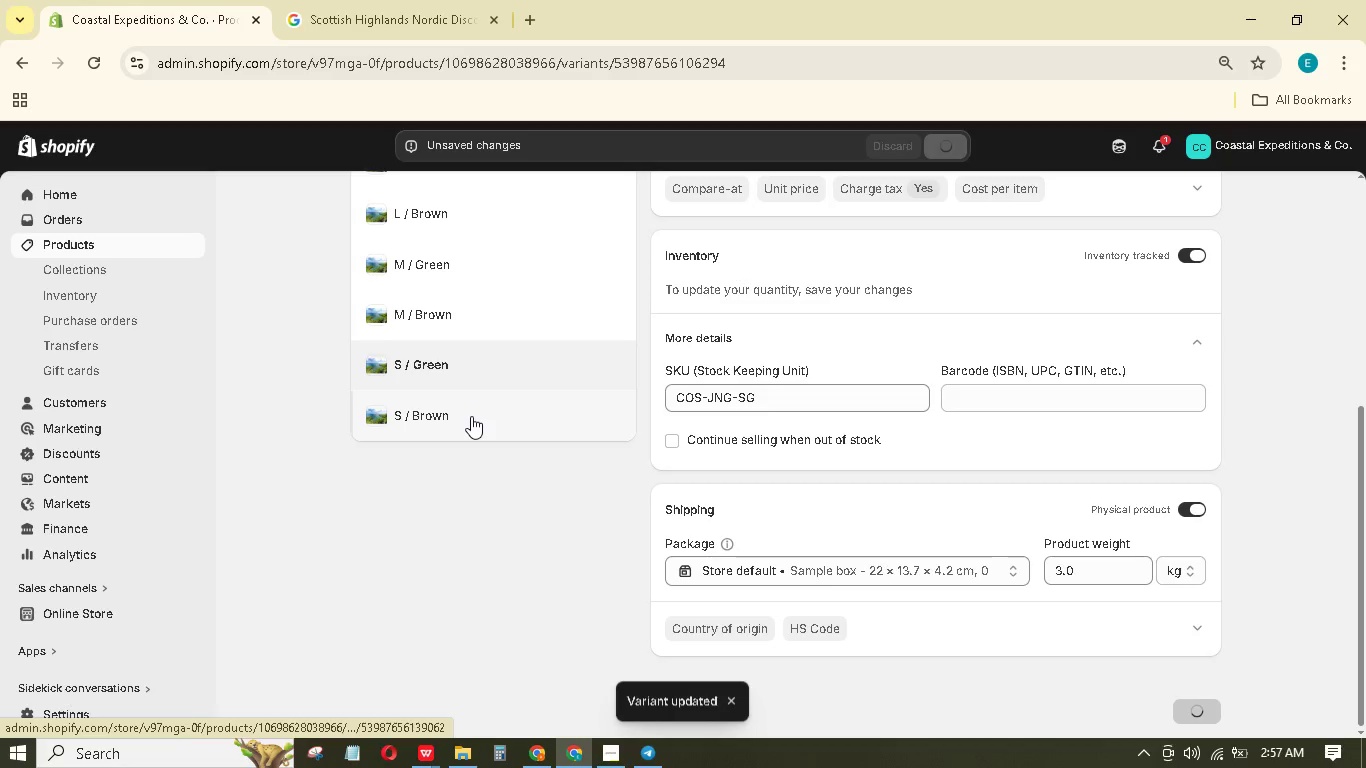 
left_click([471, 416])
 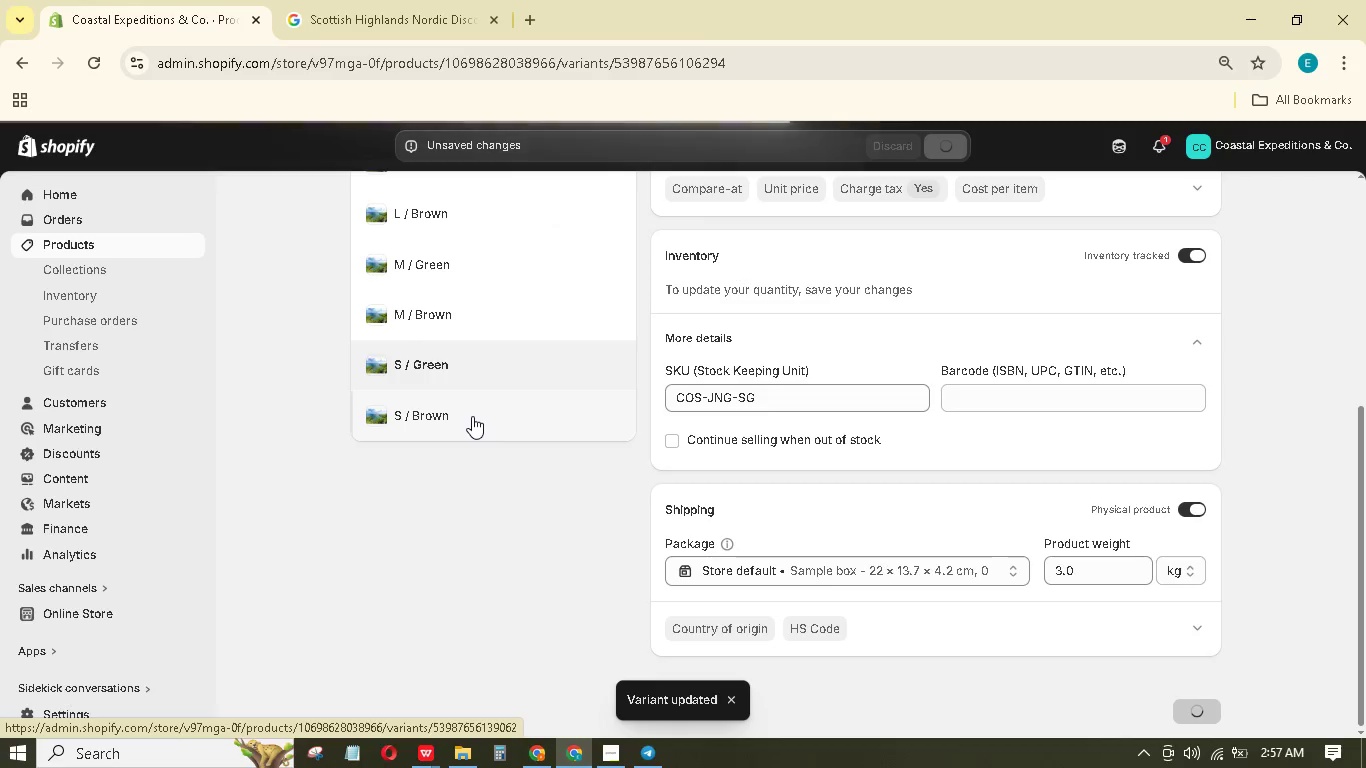 
mouse_move([482, 397])
 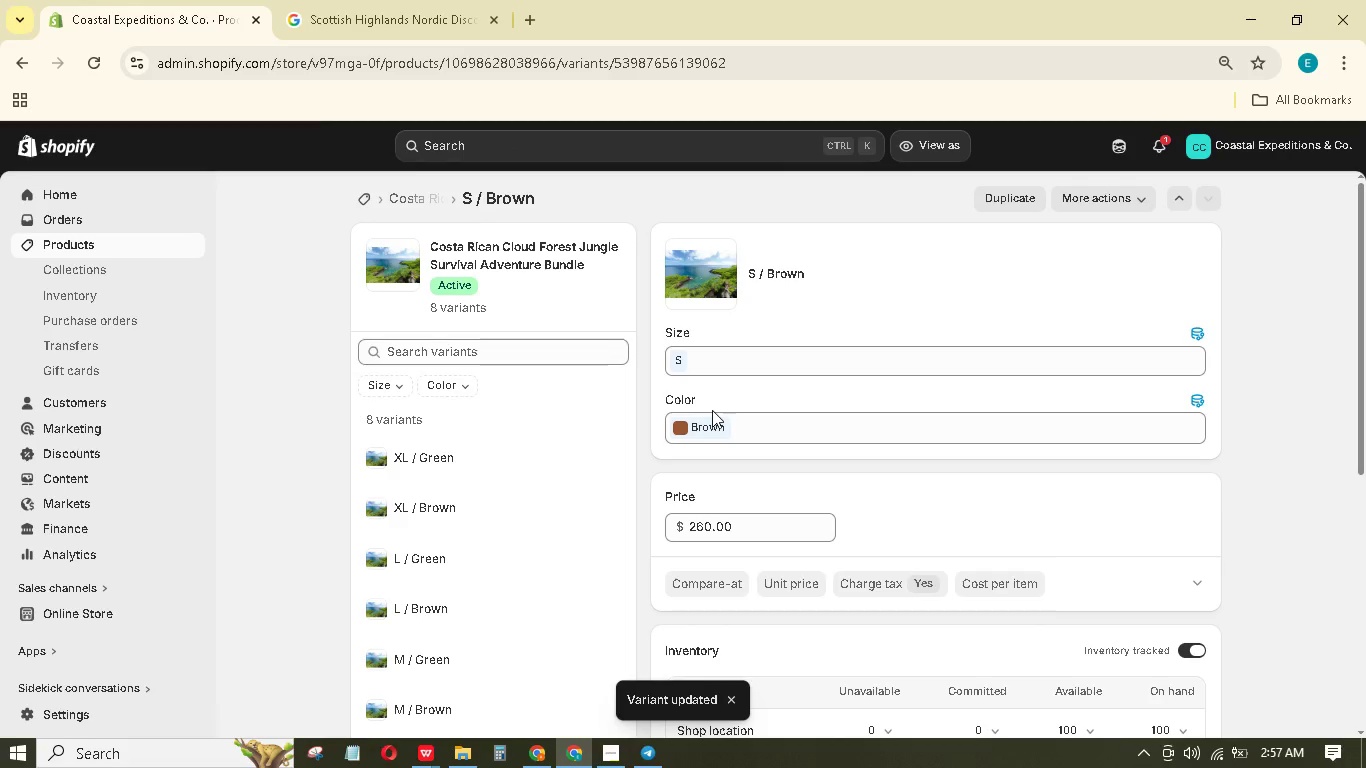 
scroll: coordinate [714, 441], scroll_direction: down, amount: 6.0
 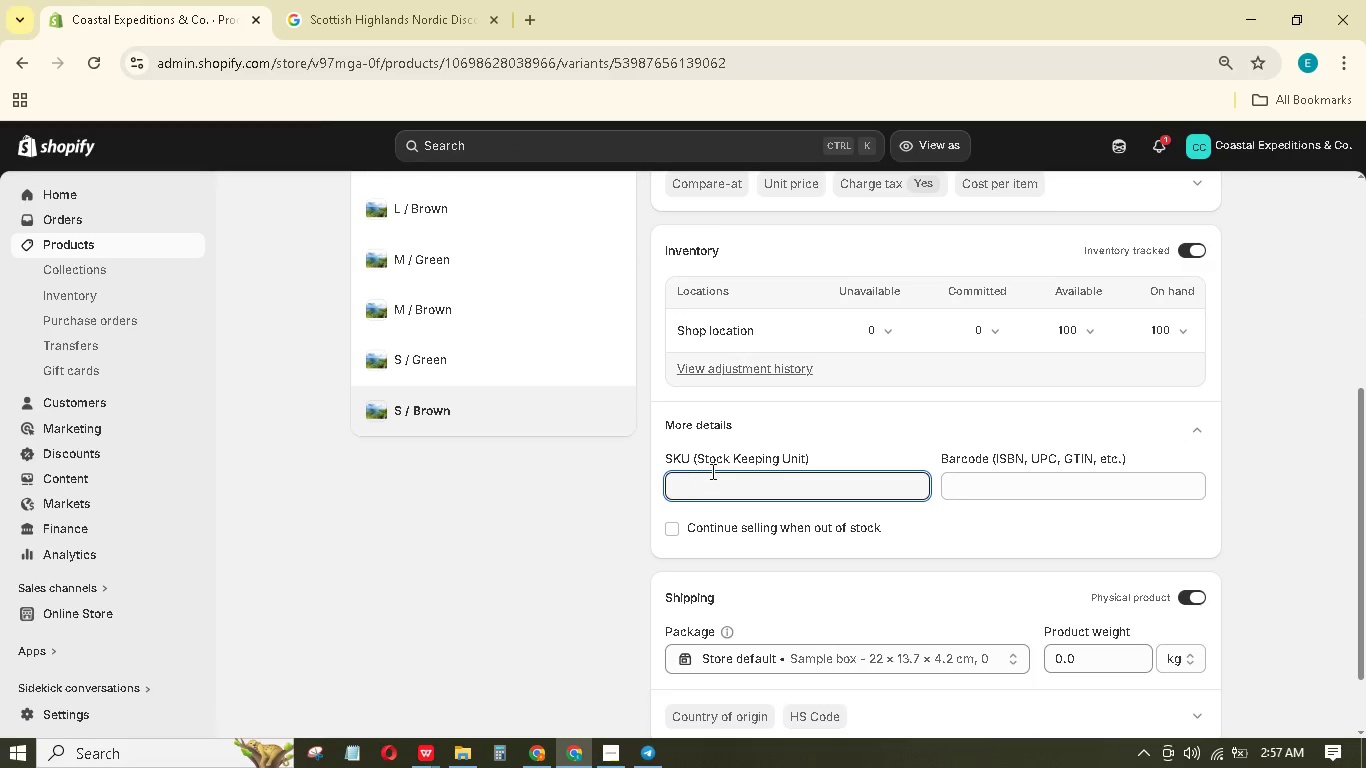 
type(COS-JNG-B)
 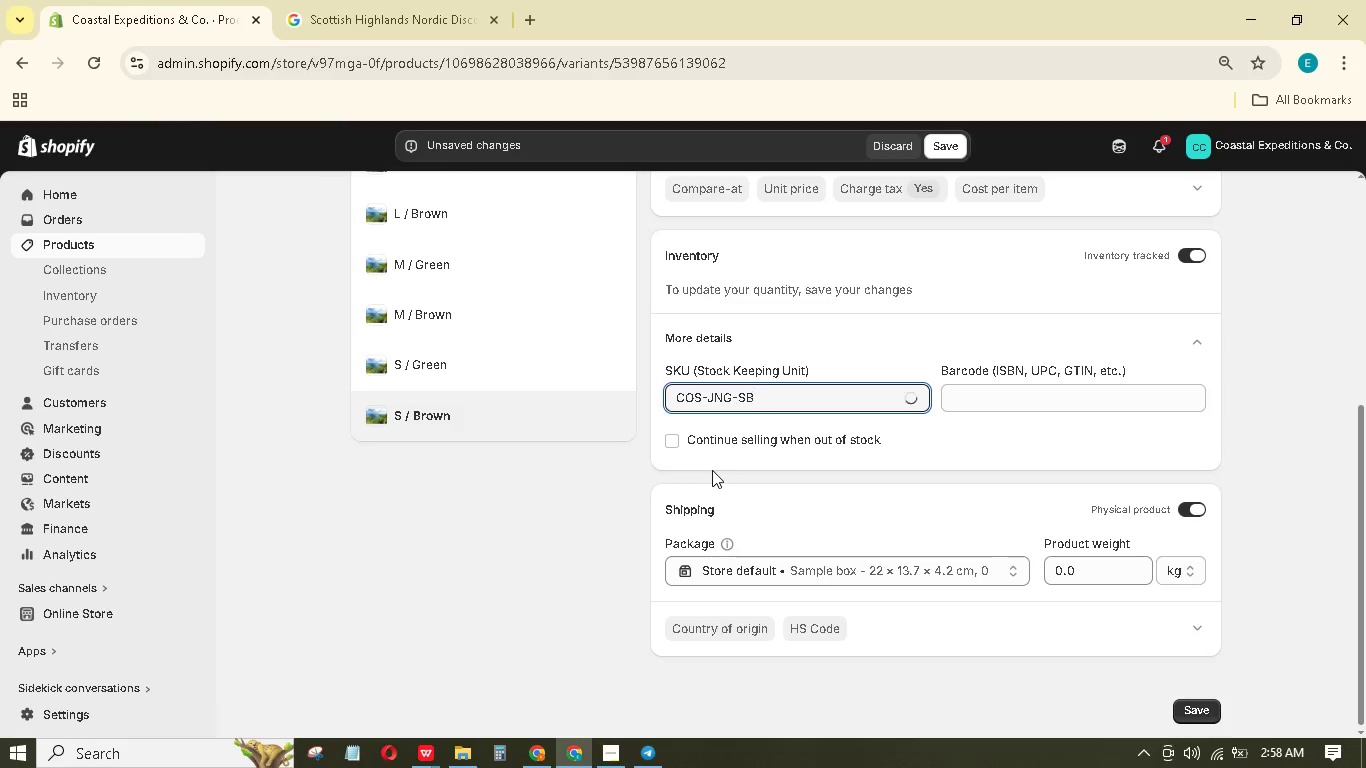 
hold_key(key=S, duration=0.36)
 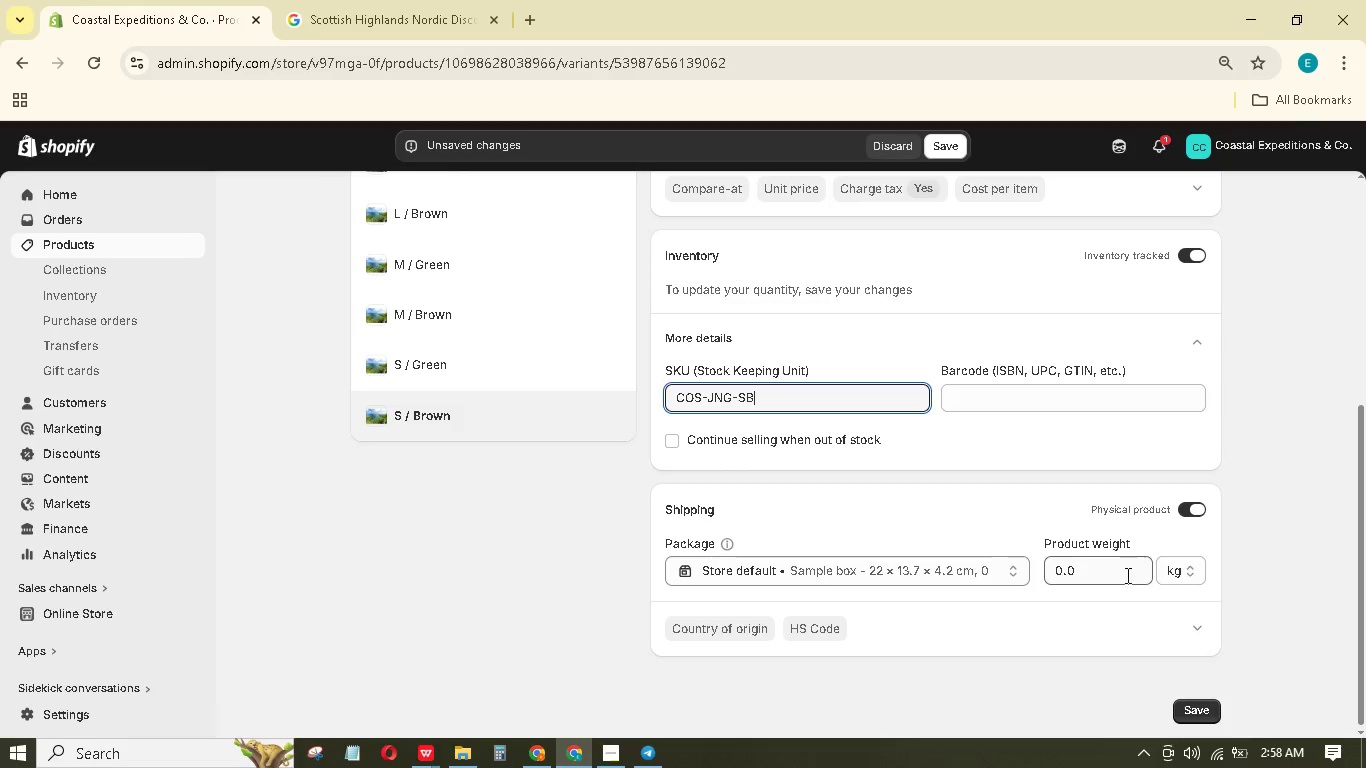 
left_click_drag(start_coordinate=[1109, 573], to_coordinate=[1027, 568])
 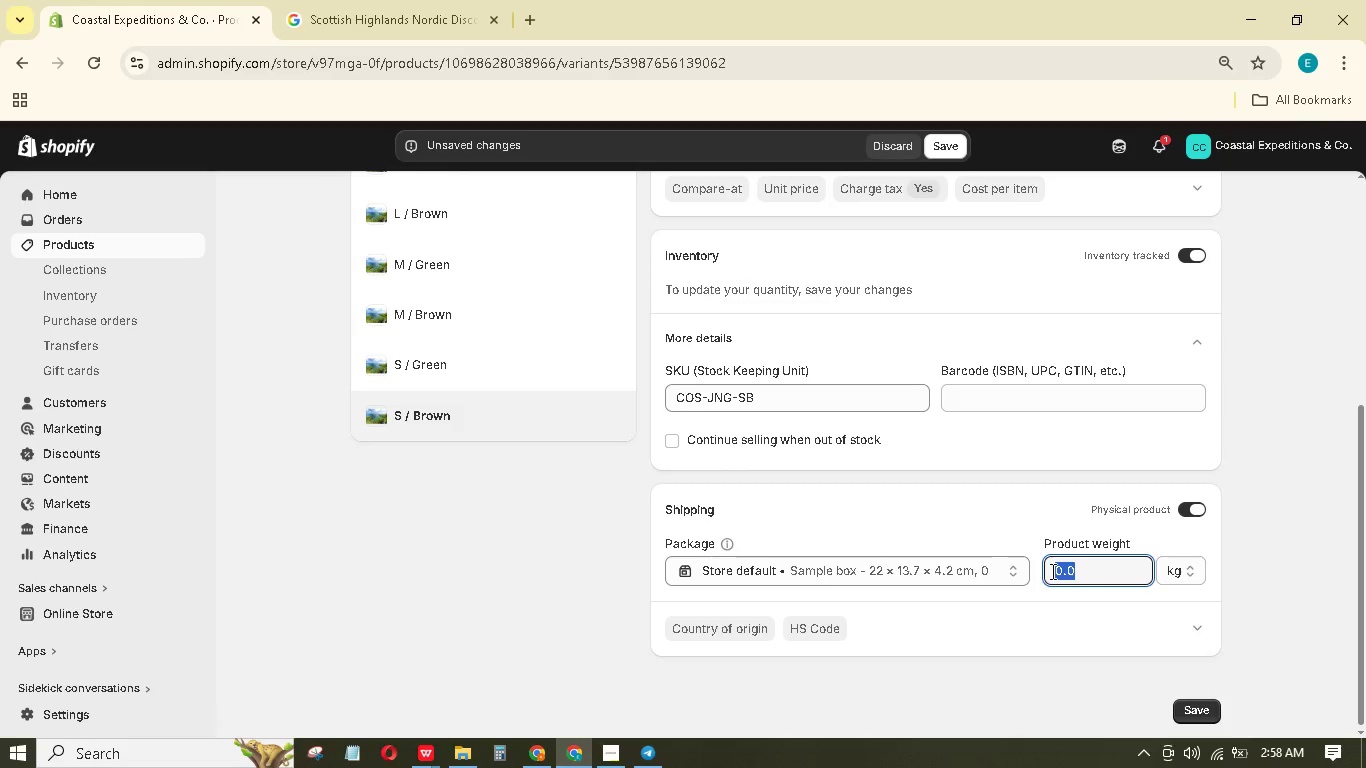 
key(Numpad3)
 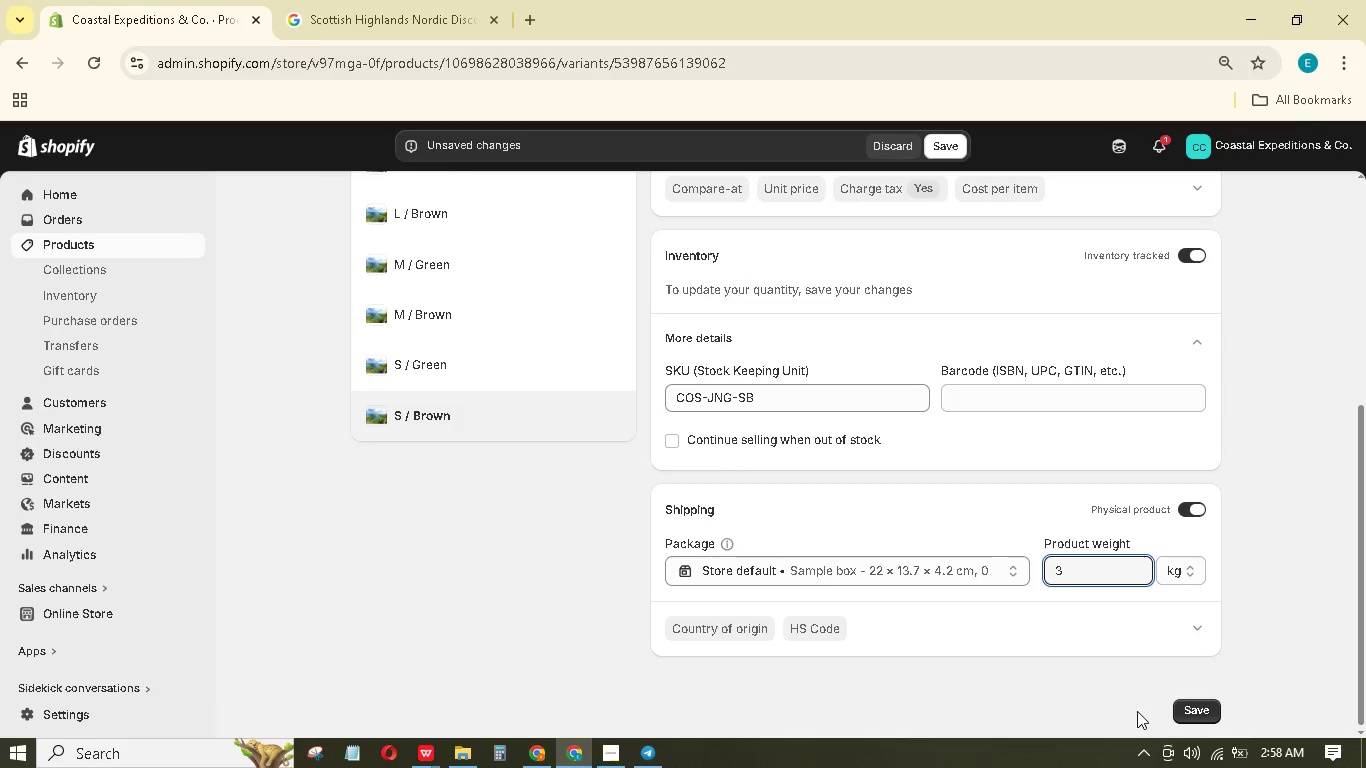 
left_click([1193, 711])
 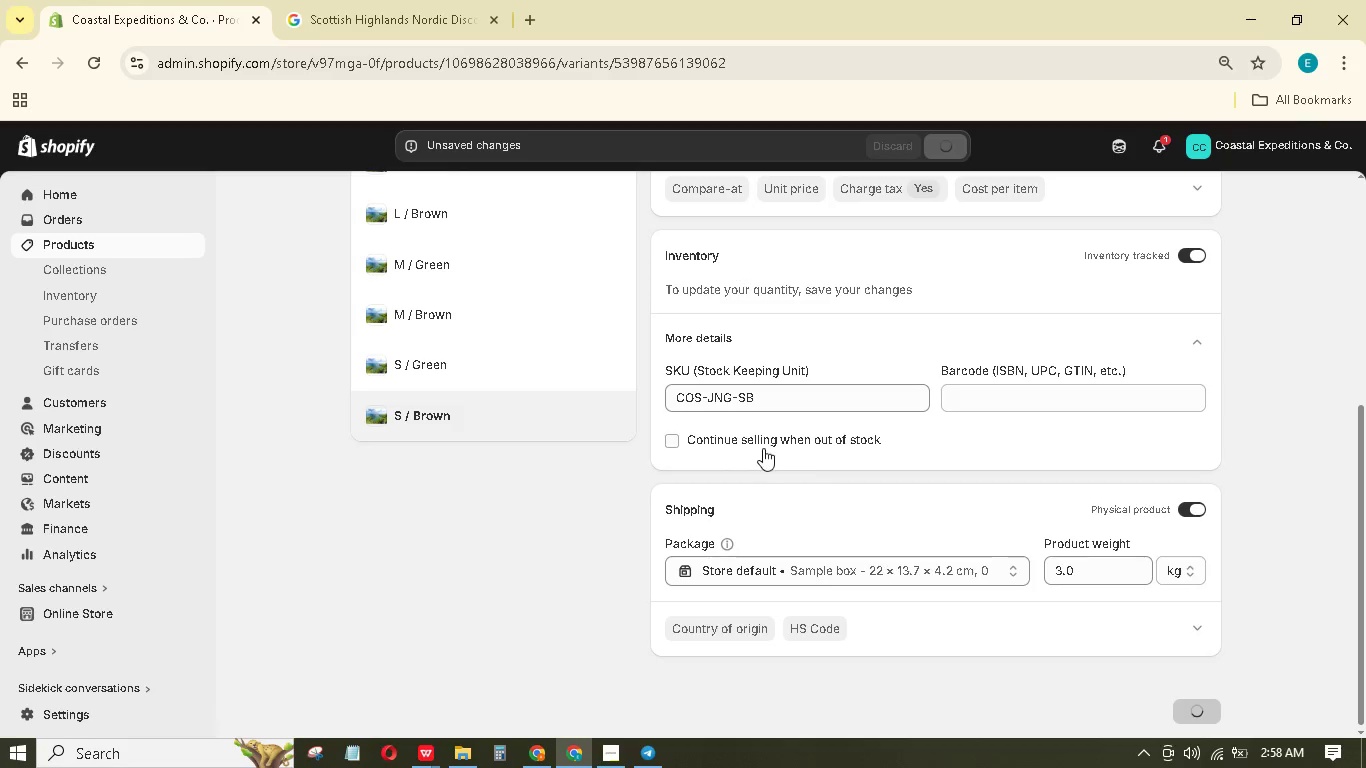 
mouse_move([726, 469])
 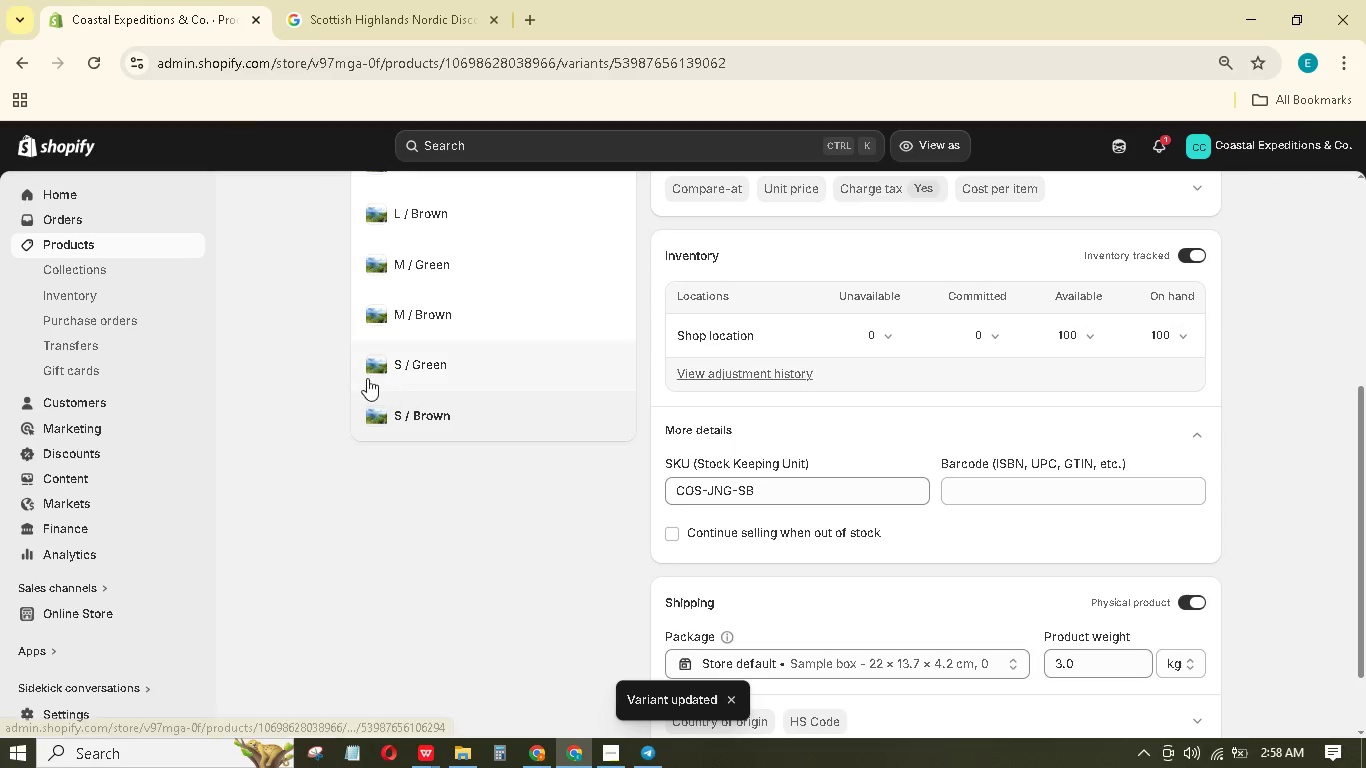 
scroll: coordinate [363, 330], scroll_direction: up, amount: 14.0
 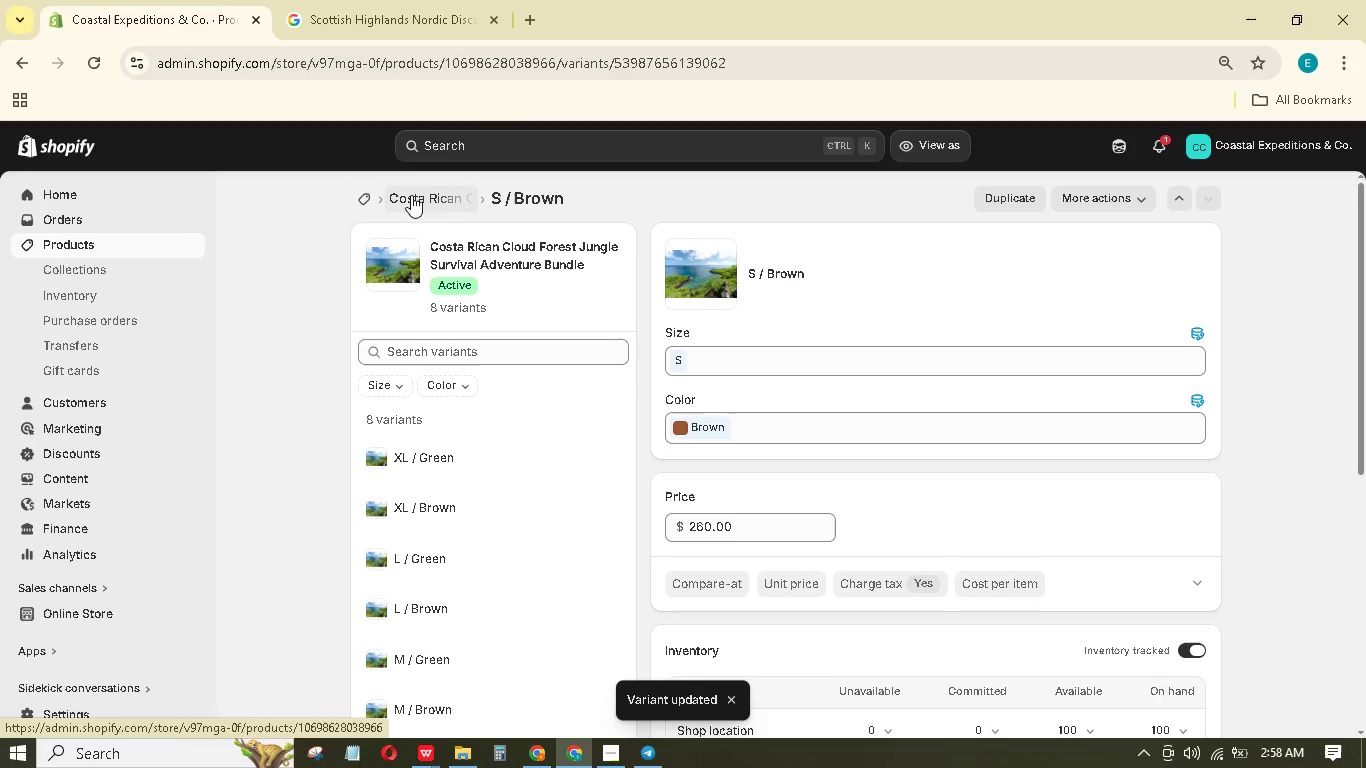 
left_click([411, 195])
 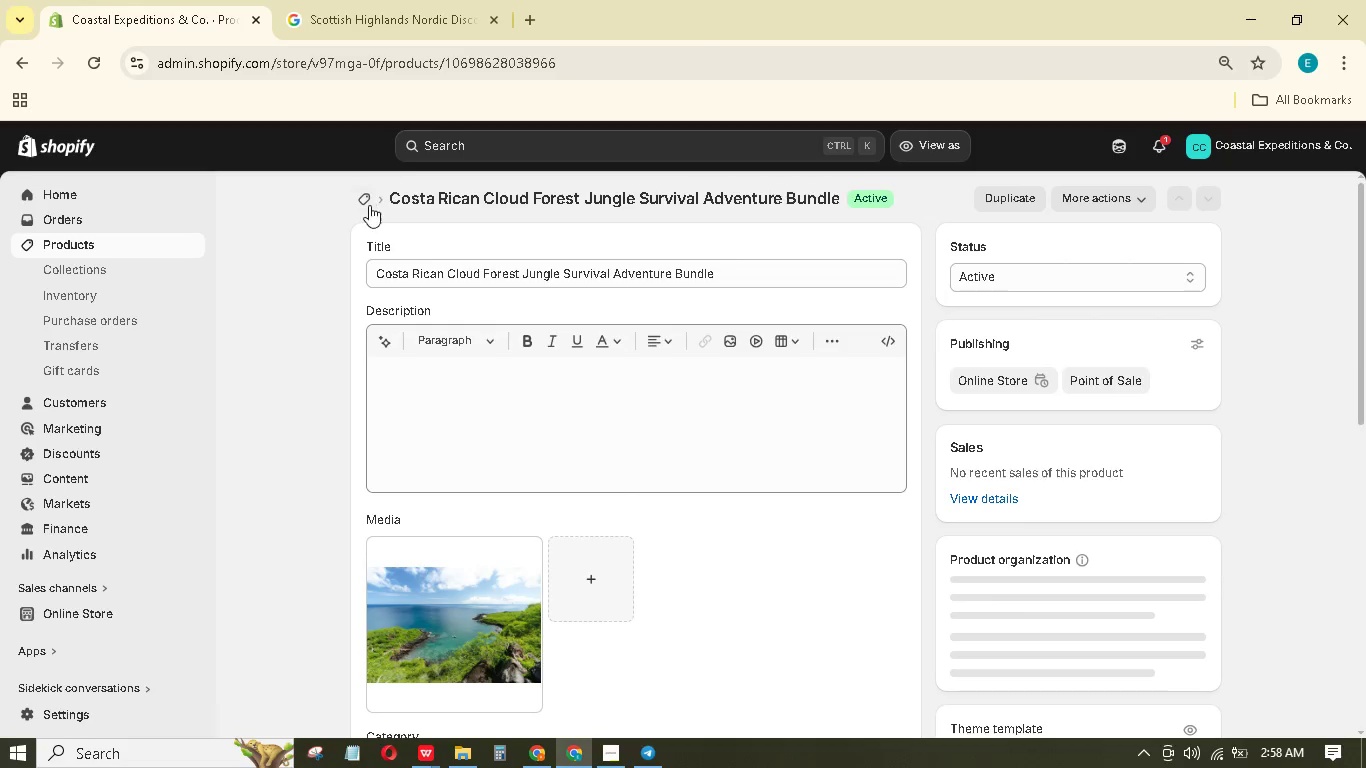 
mouse_move([383, 234])
 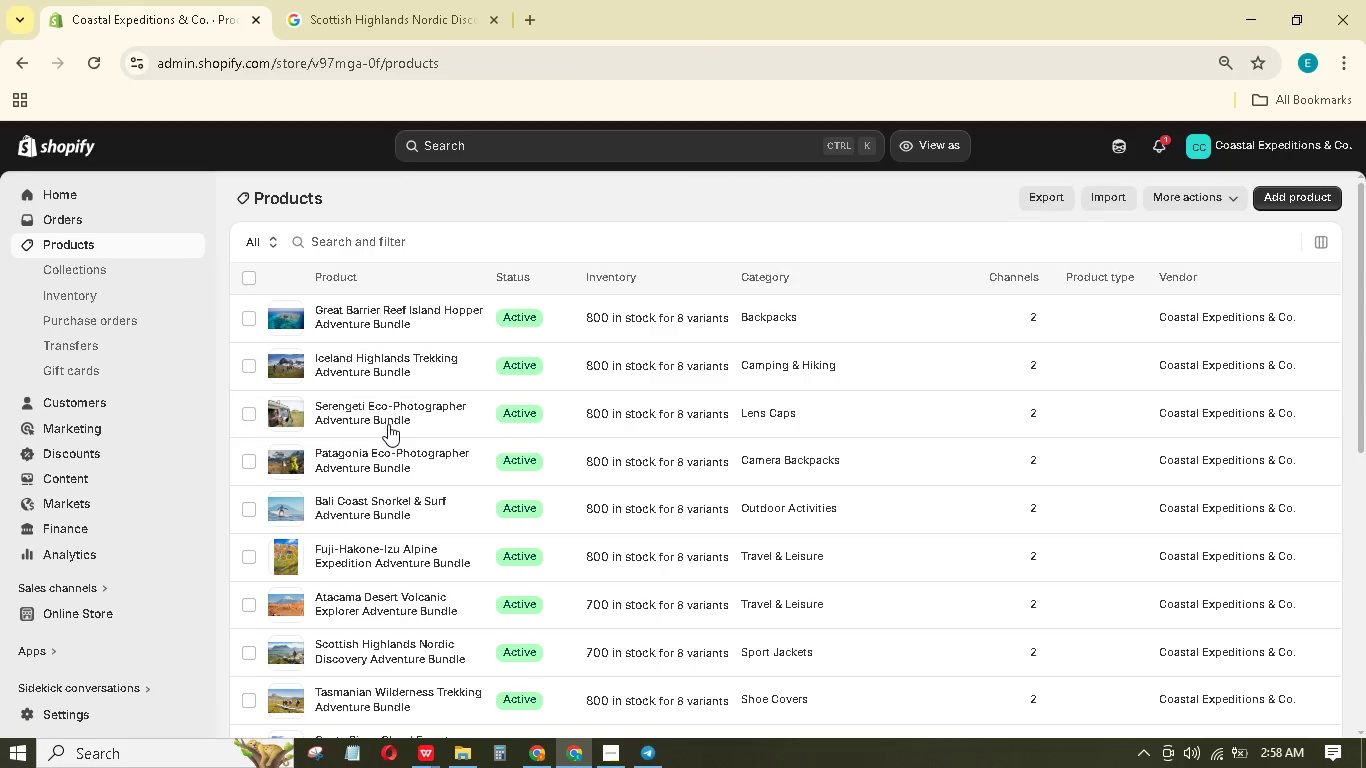 
scroll: coordinate [395, 427], scroll_direction: down, amount: 10.0
 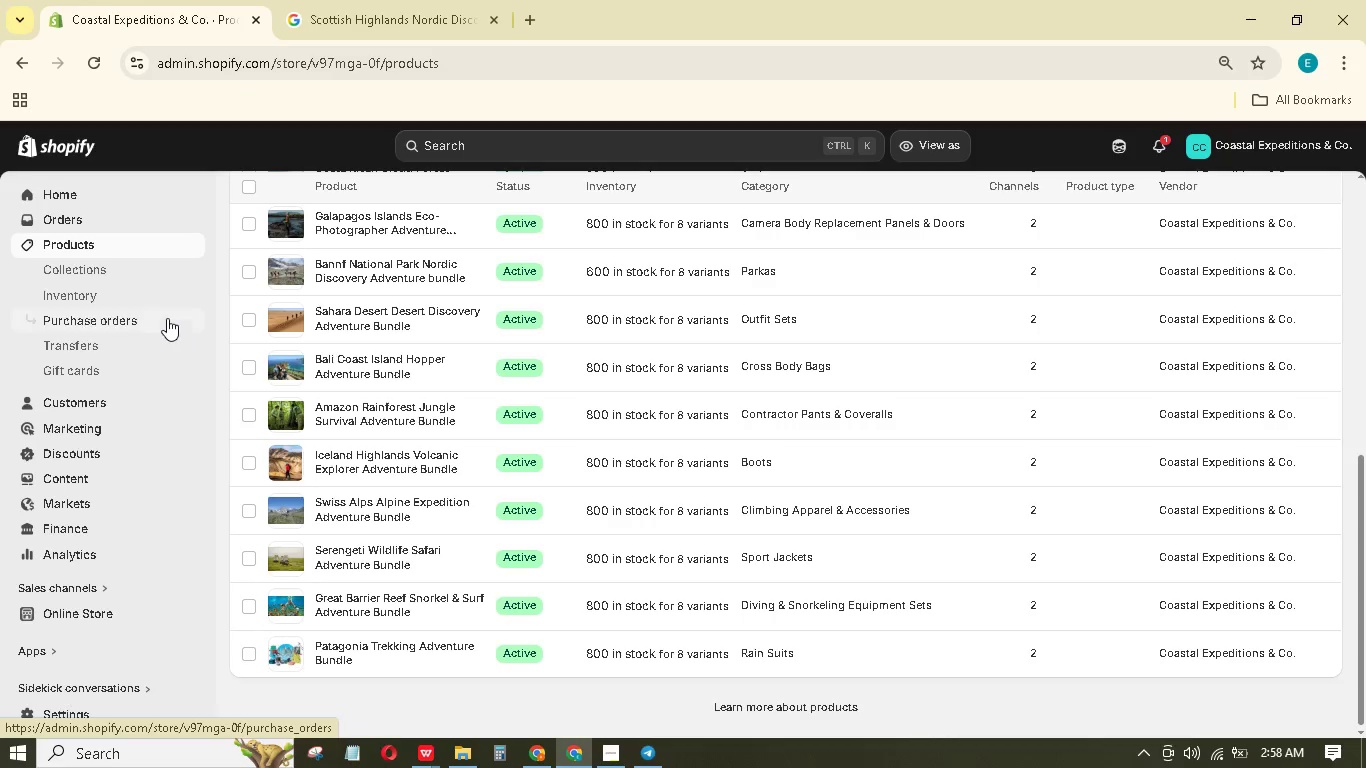 
scroll: coordinate [394, 418], scroll_direction: up, amount: 3.0
 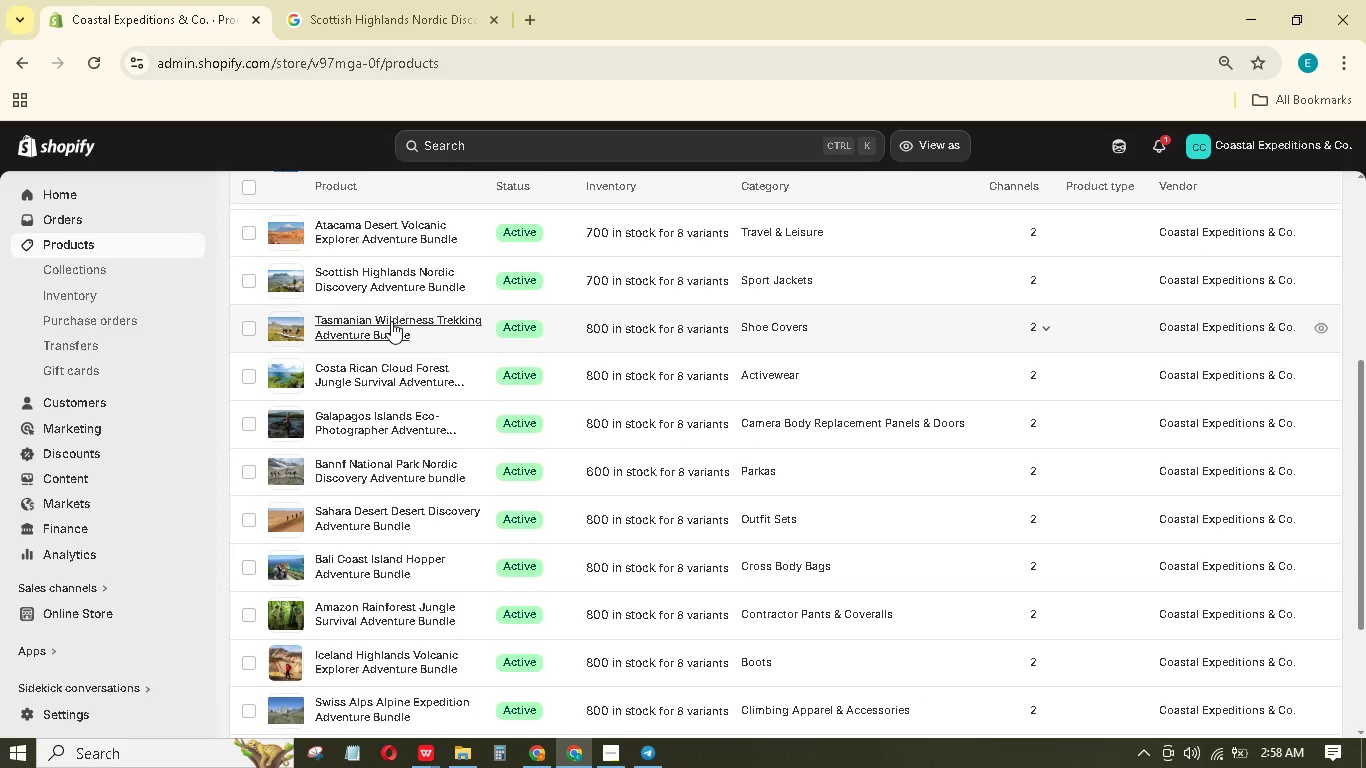 
left_click([392, 317])
 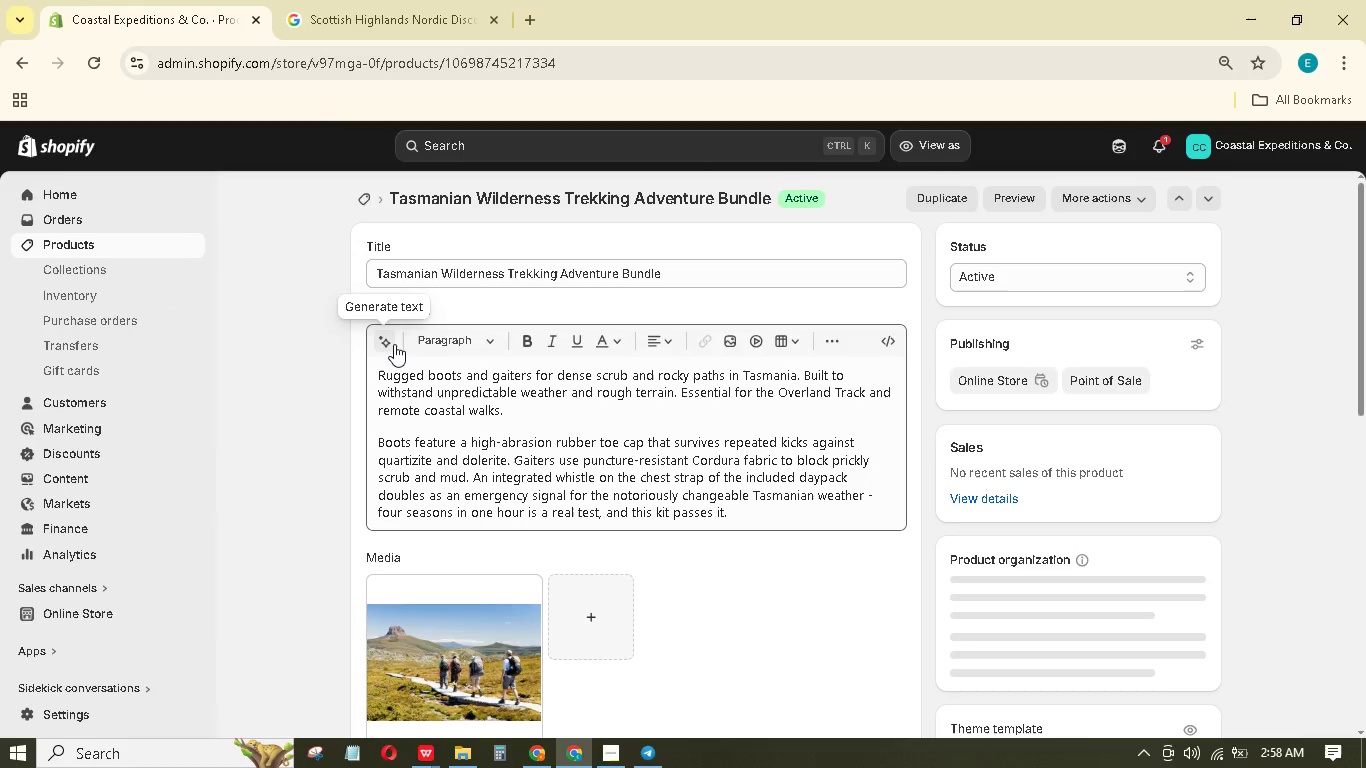 
scroll: coordinate [617, 509], scroll_direction: down, amount: 5.0
 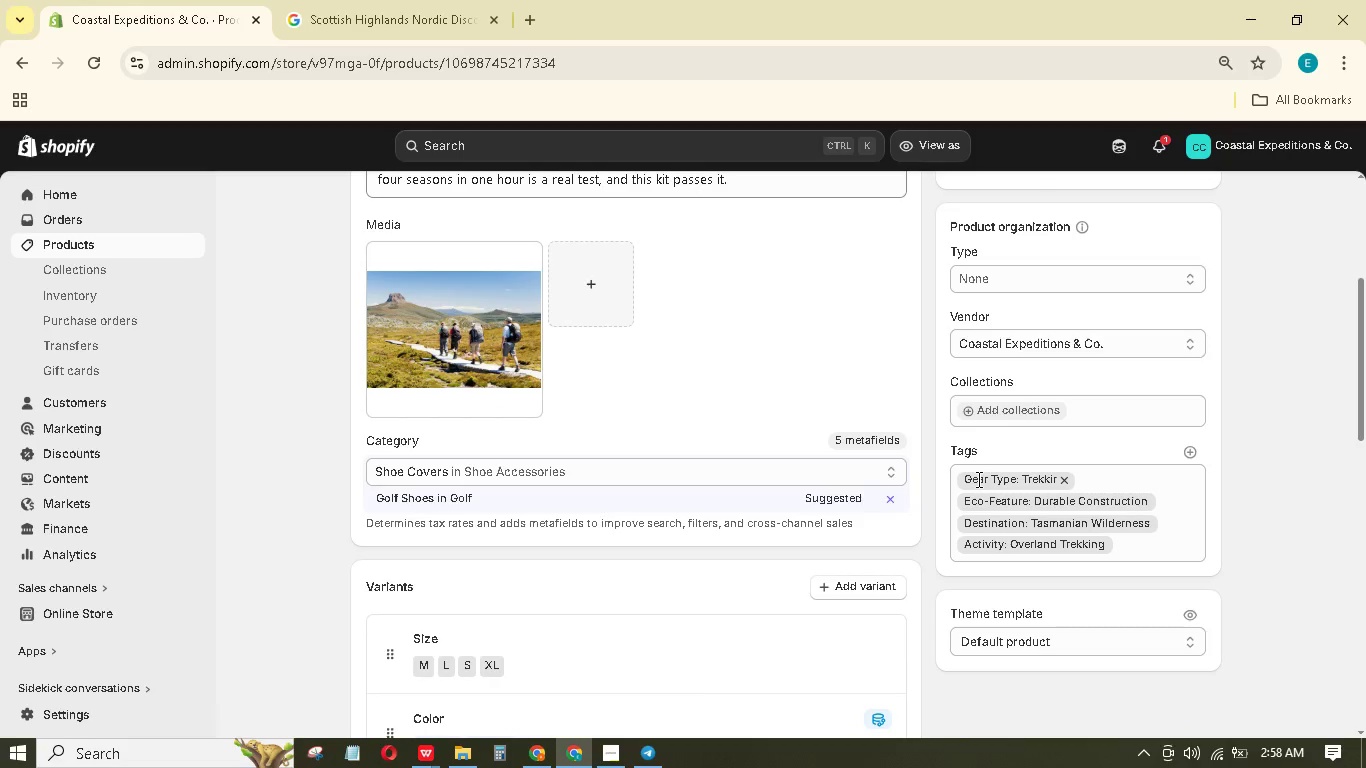 
wait(5.35)
 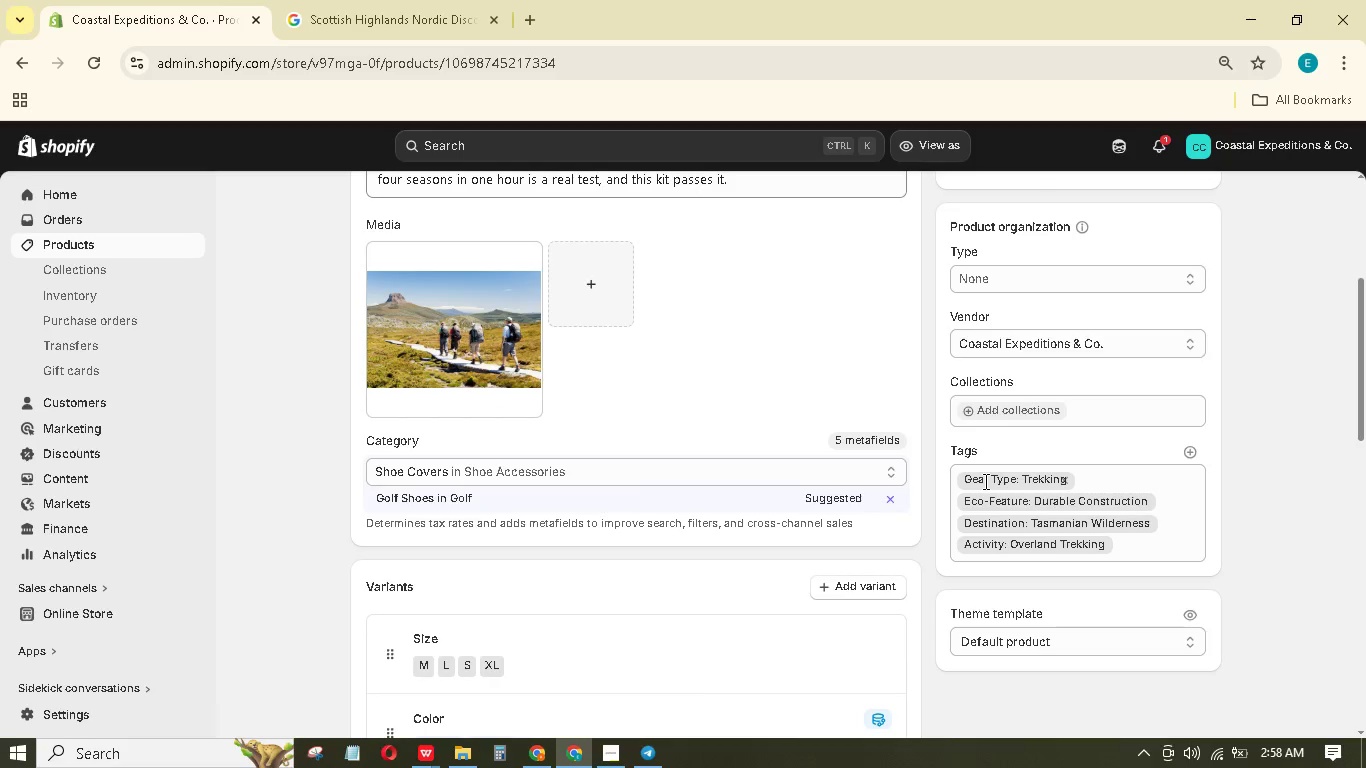 
mouse_move([434, 346])
 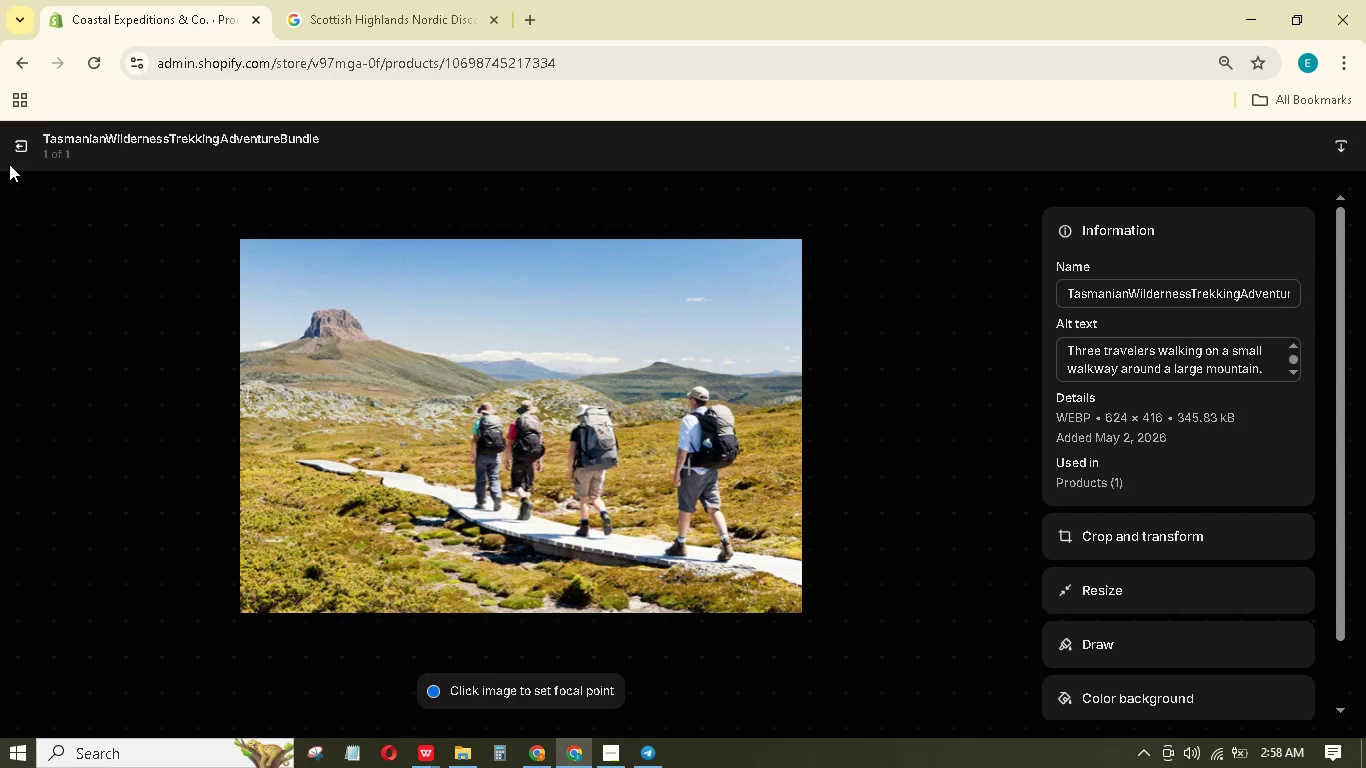 
left_click([13, 147])
 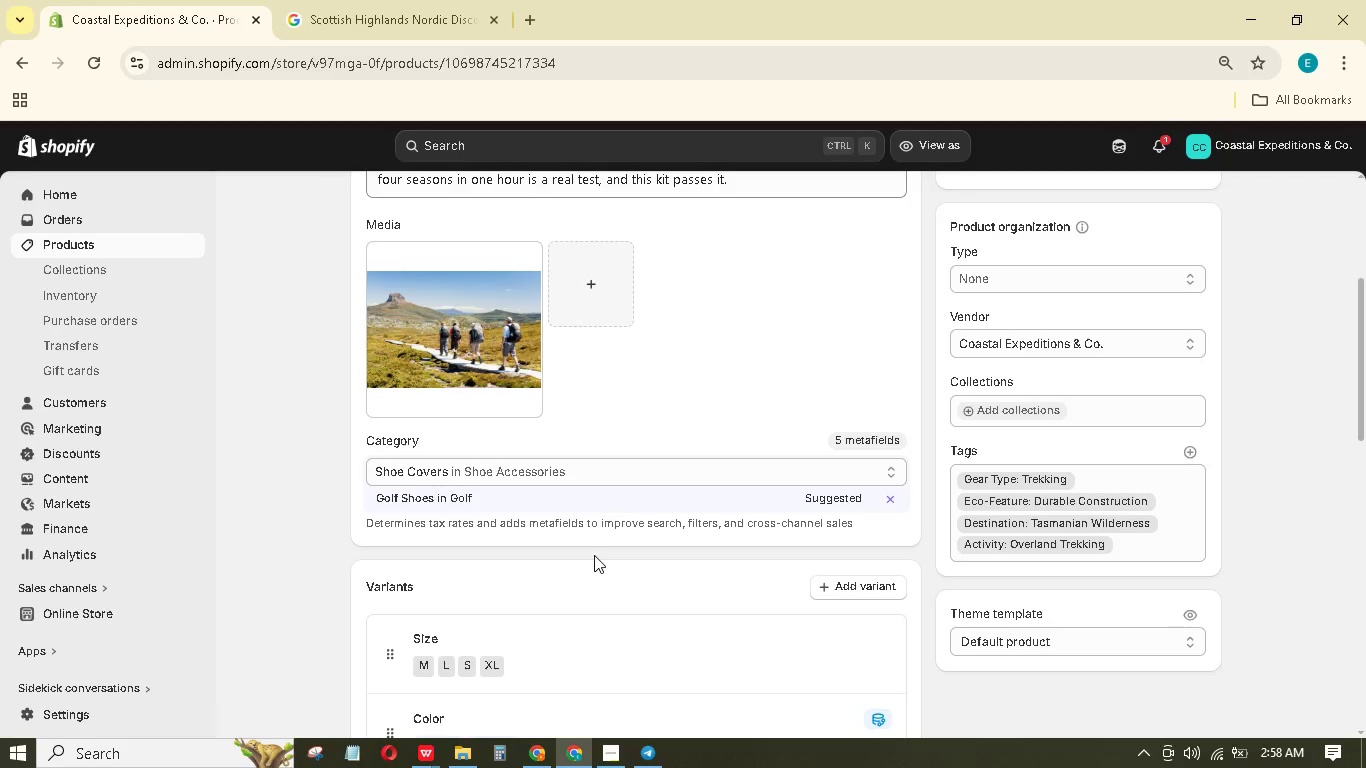 
scroll: coordinate [596, 550], scroll_direction: down, amount: 9.0
 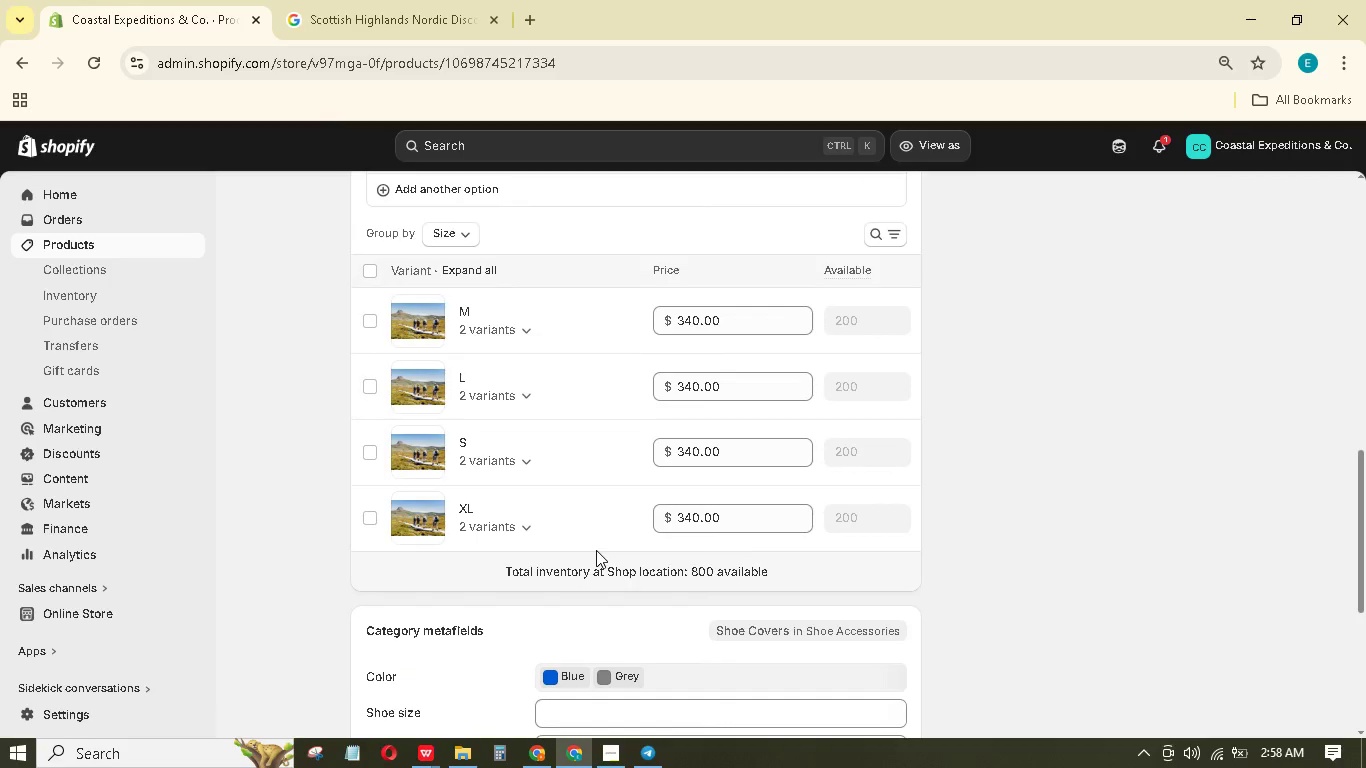 
scroll: coordinate [596, 548], scroll_direction: up, amount: 13.0
 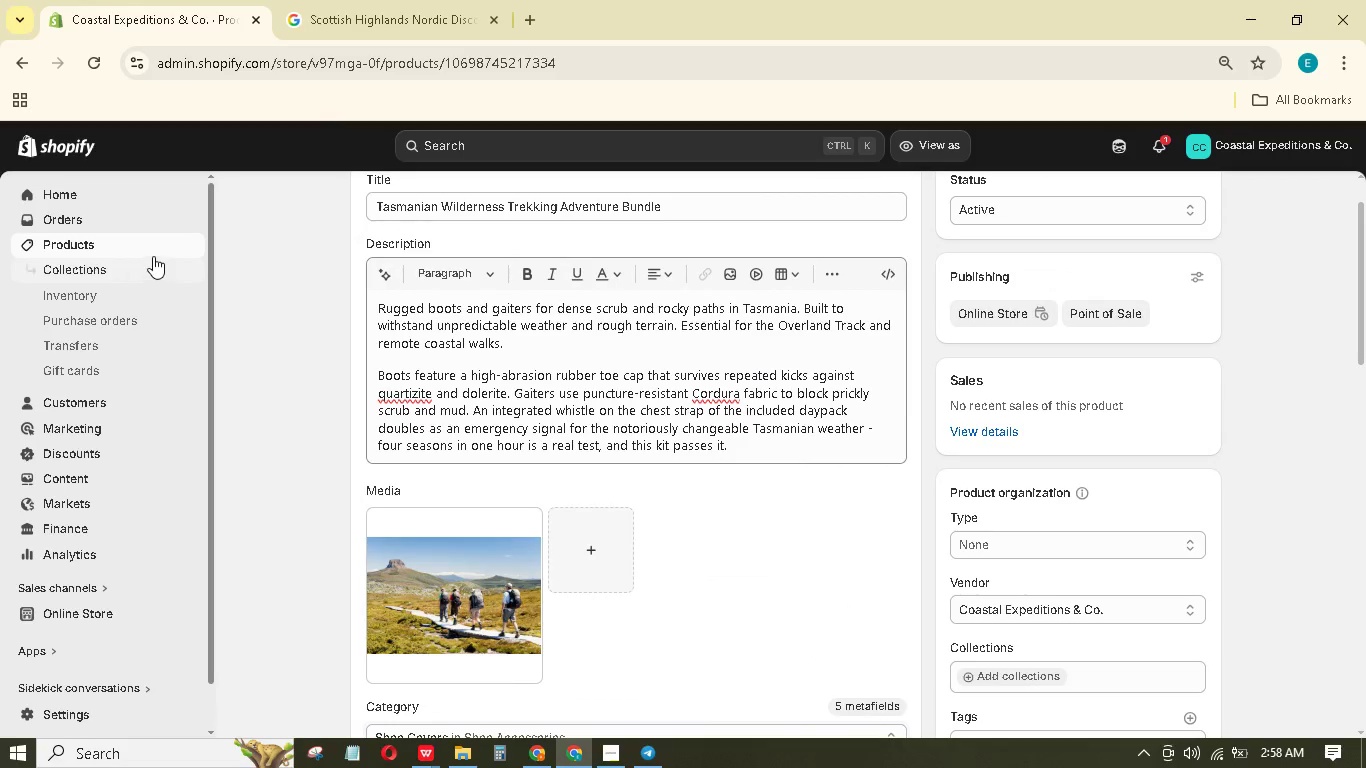 
left_click([153, 253])
 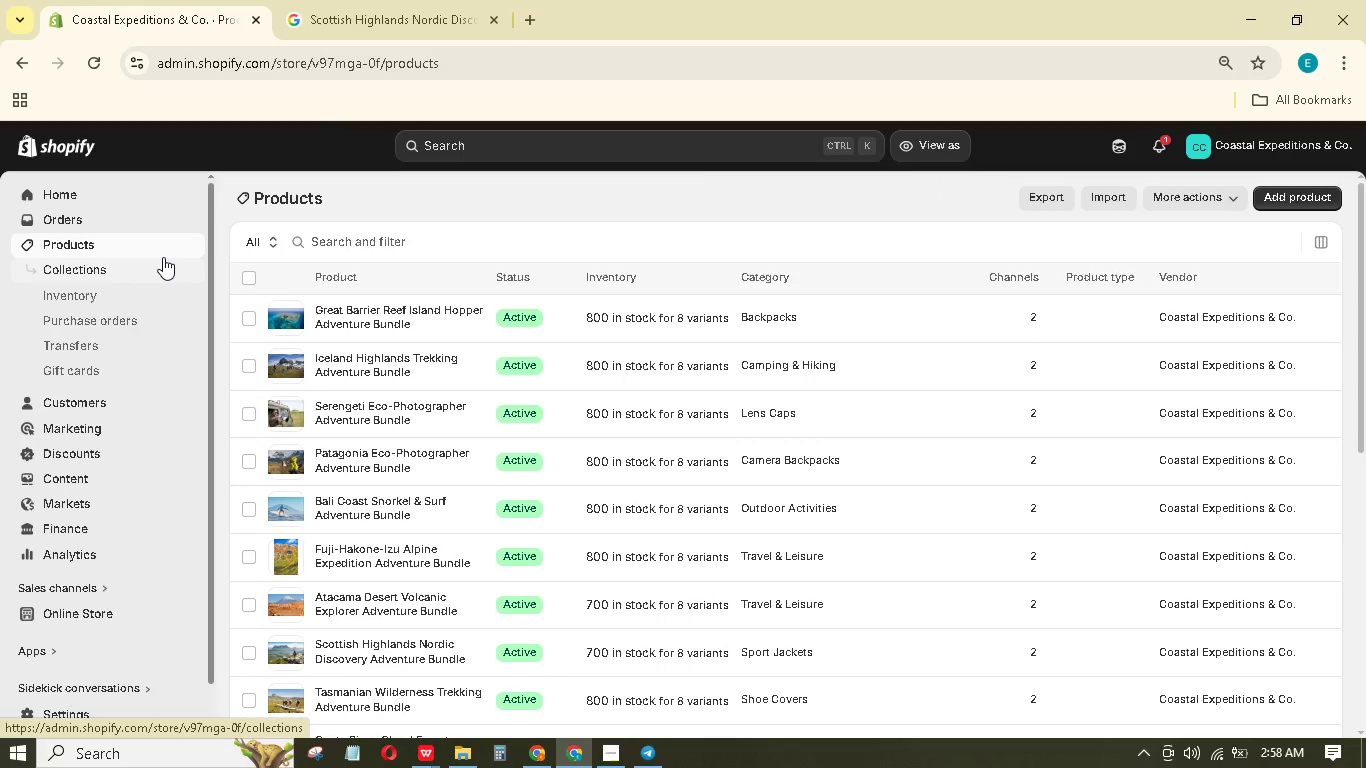 
wait(13.09)
 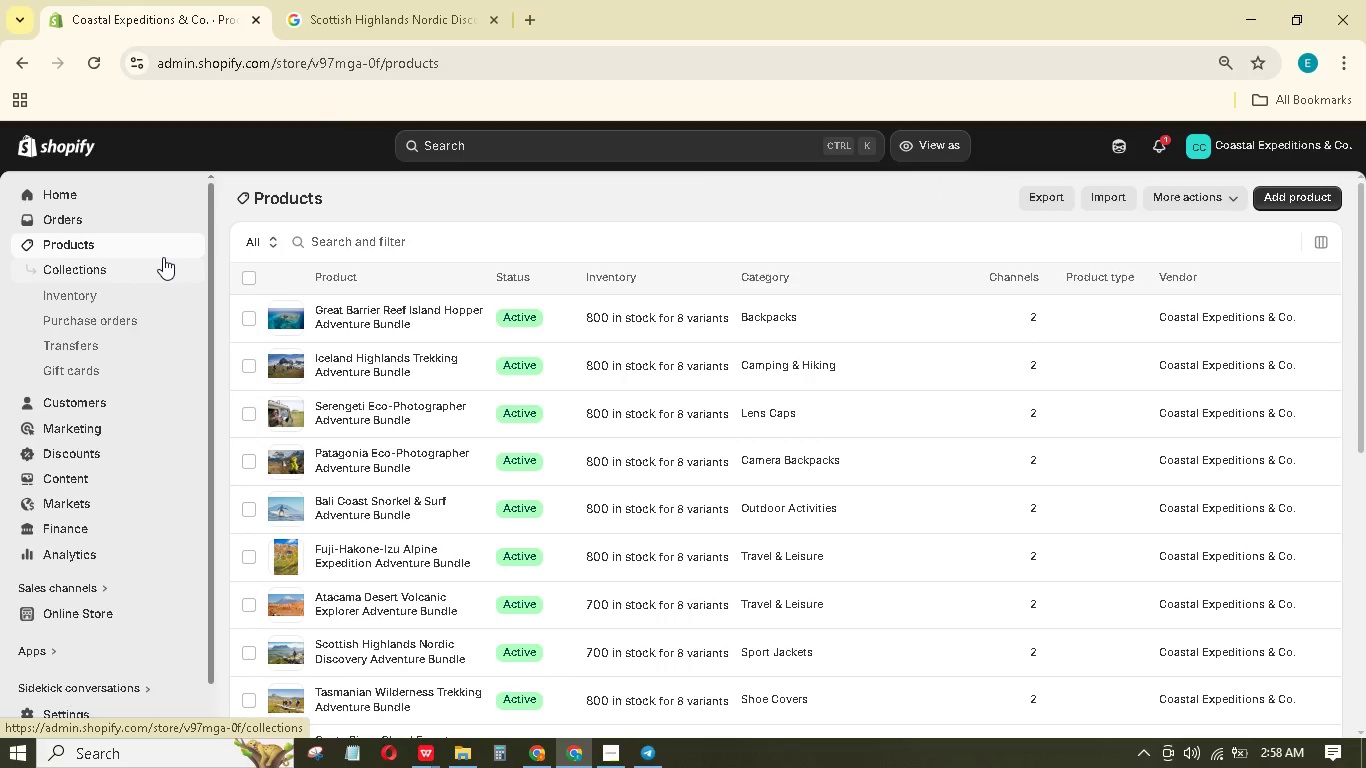 
scroll: coordinate [442, 531], scroll_direction: down, amount: 4.0
 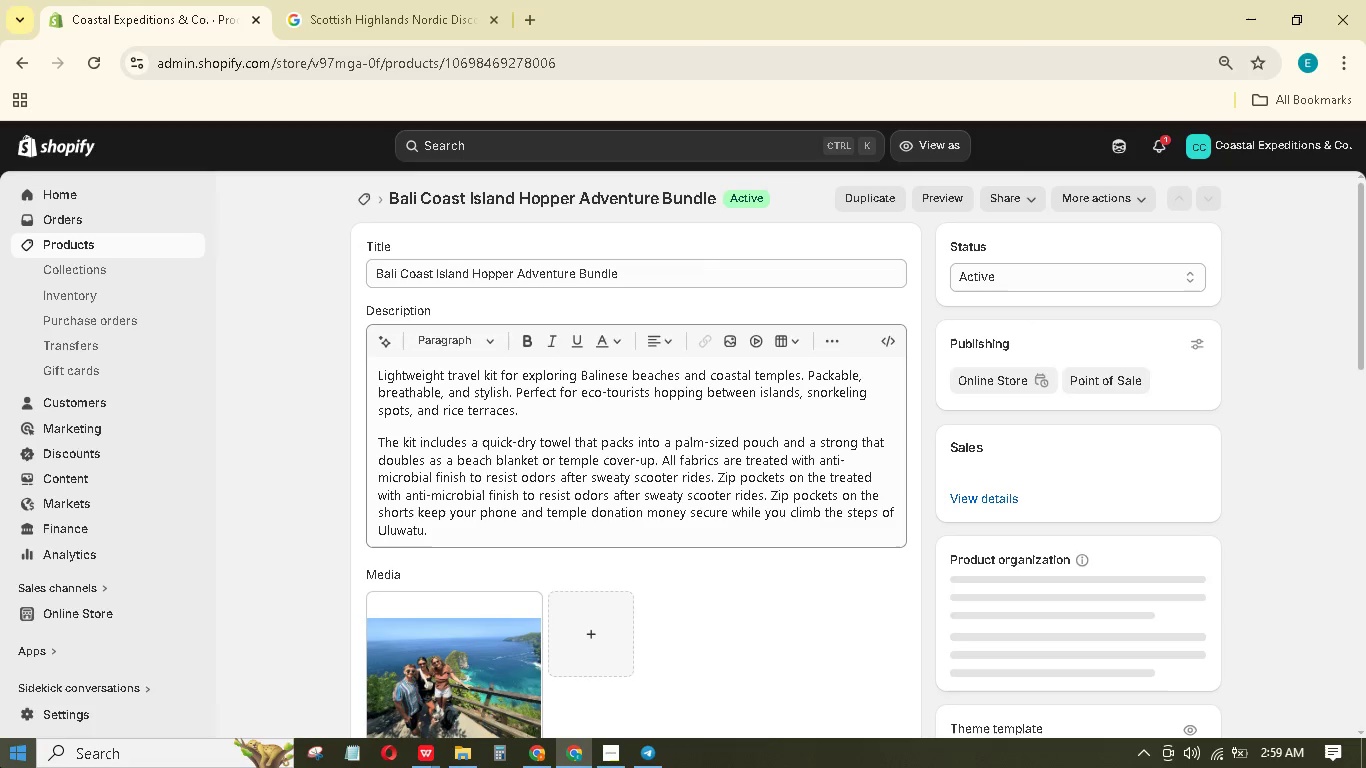 
wait(9.48)
 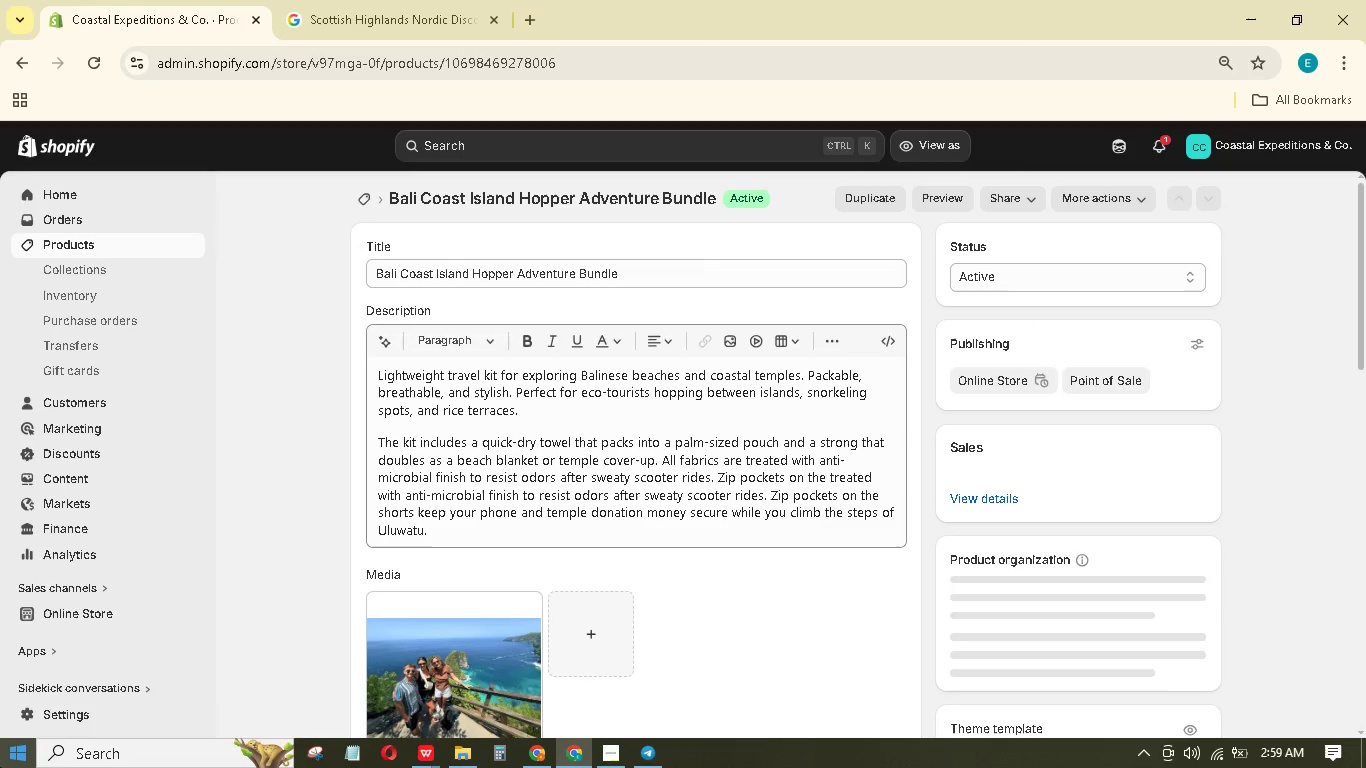 
scroll: coordinate [681, 570], scroll_direction: down, amount: 4.0
 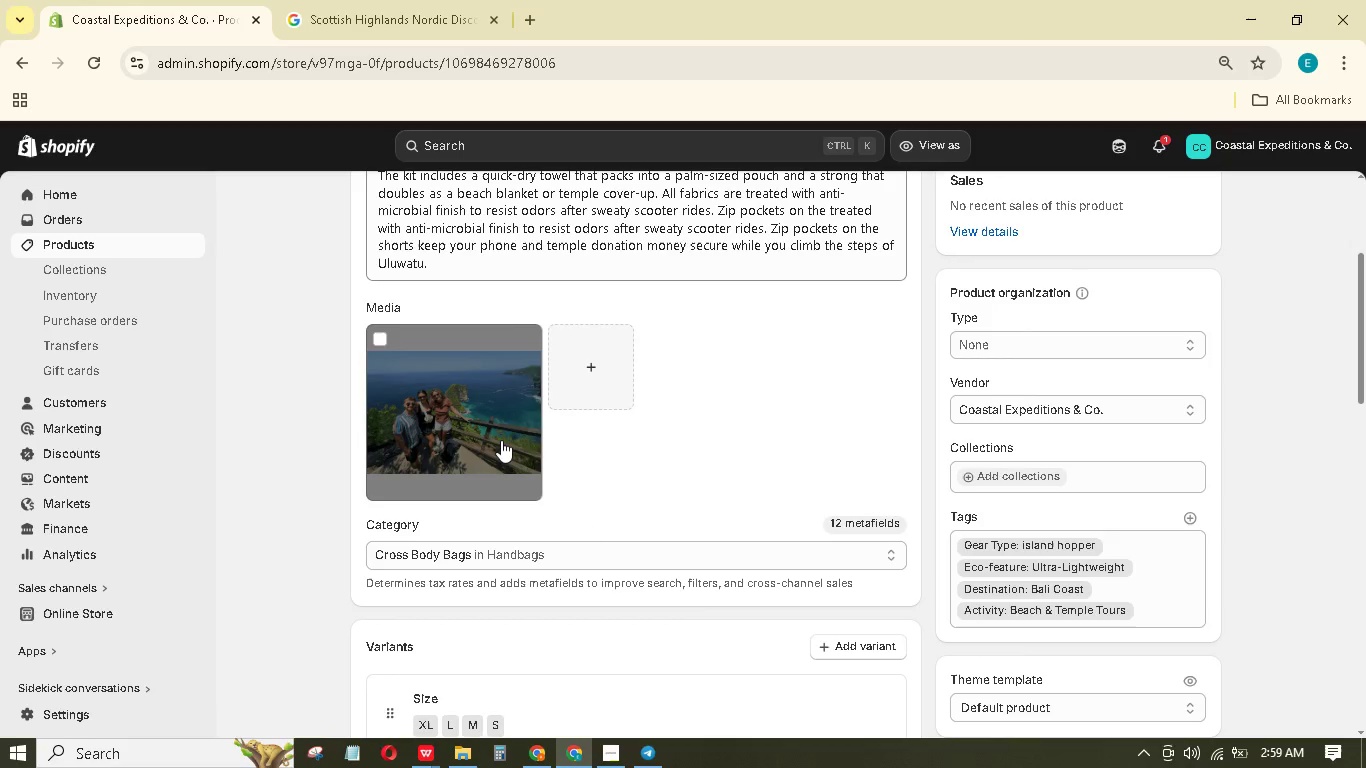 
left_click([501, 439])
 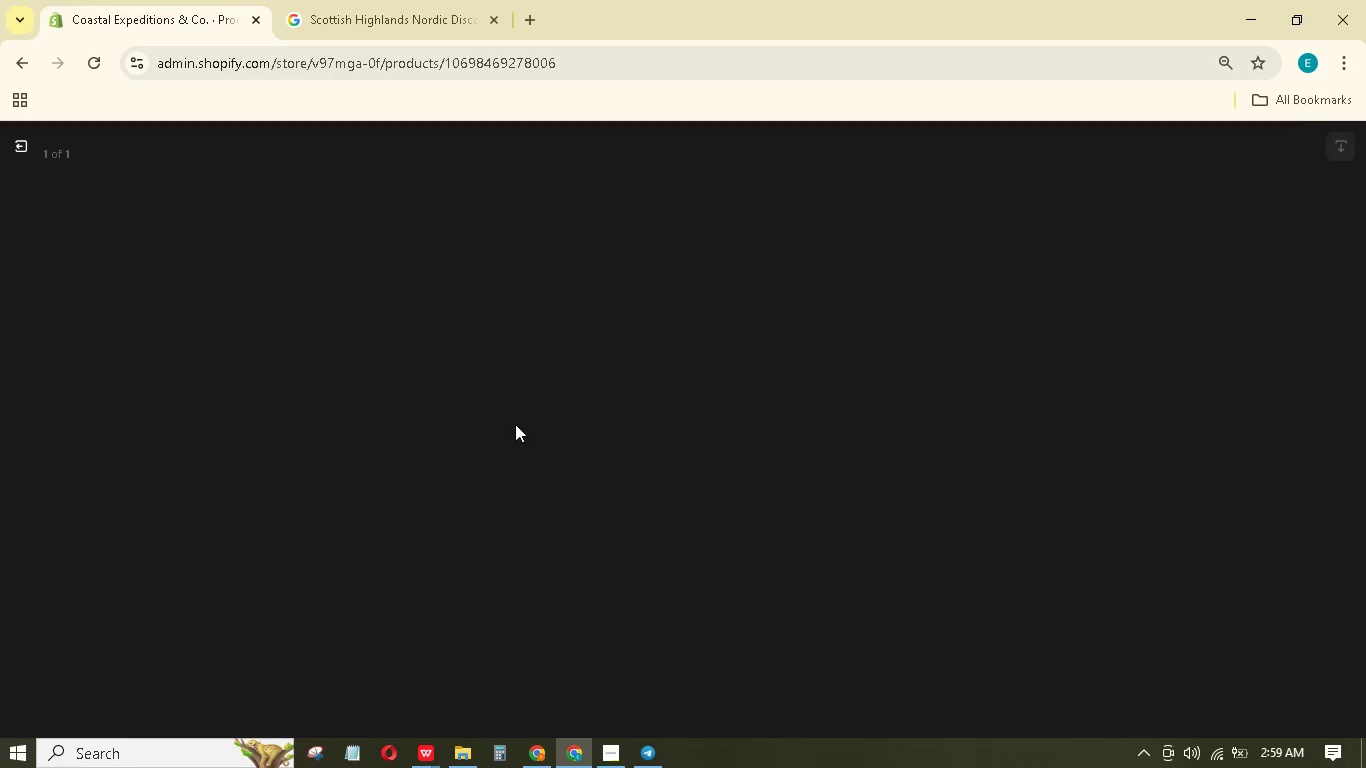 
wait(10.5)
 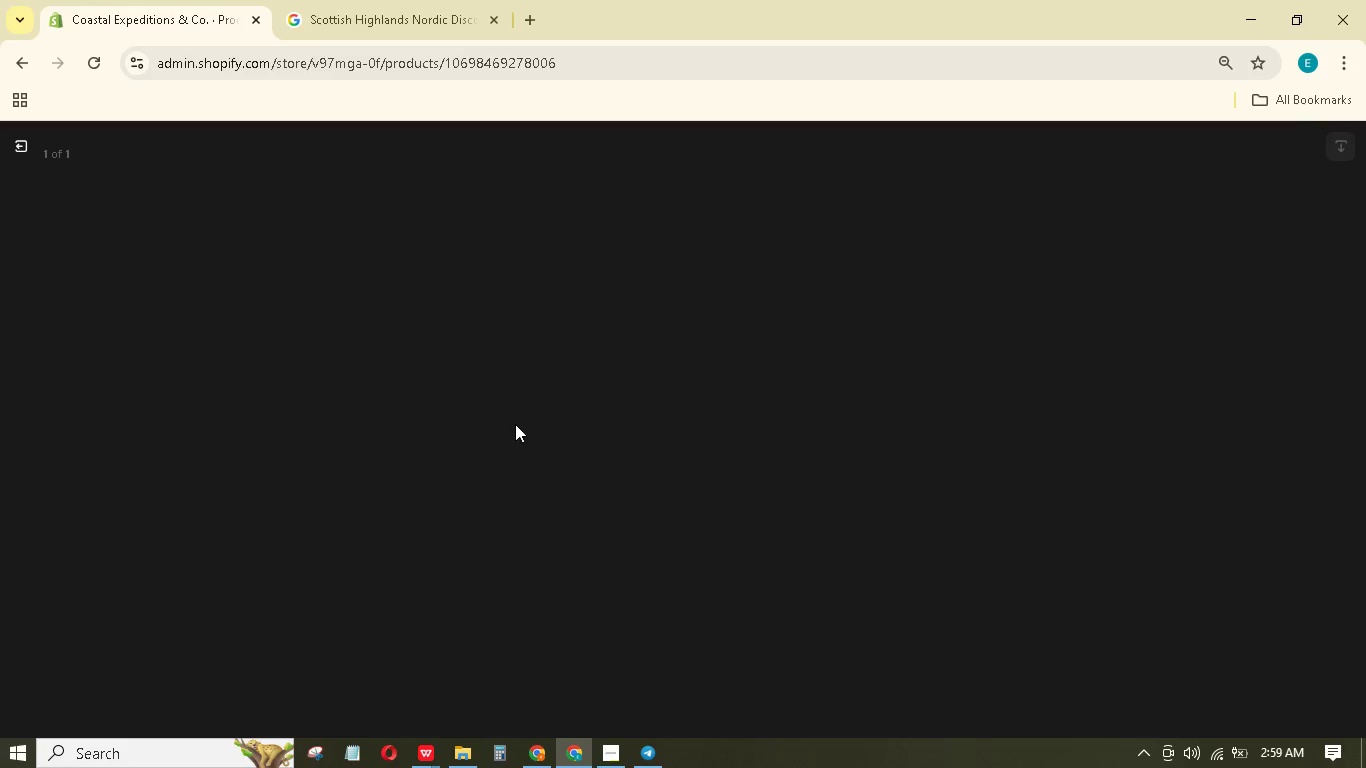 
left_click([19, 152])
 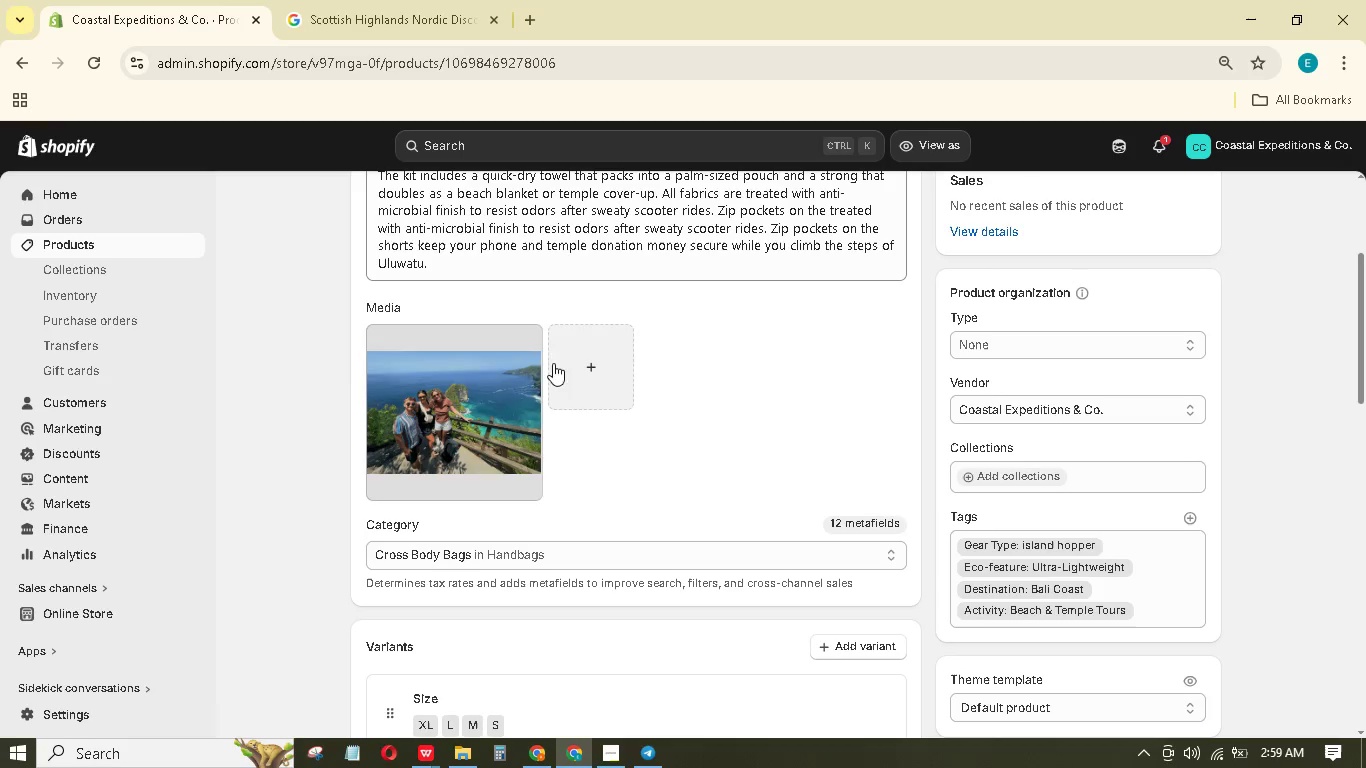 
left_click_drag(start_coordinate=[574, 365], to_coordinate=[579, 366])
 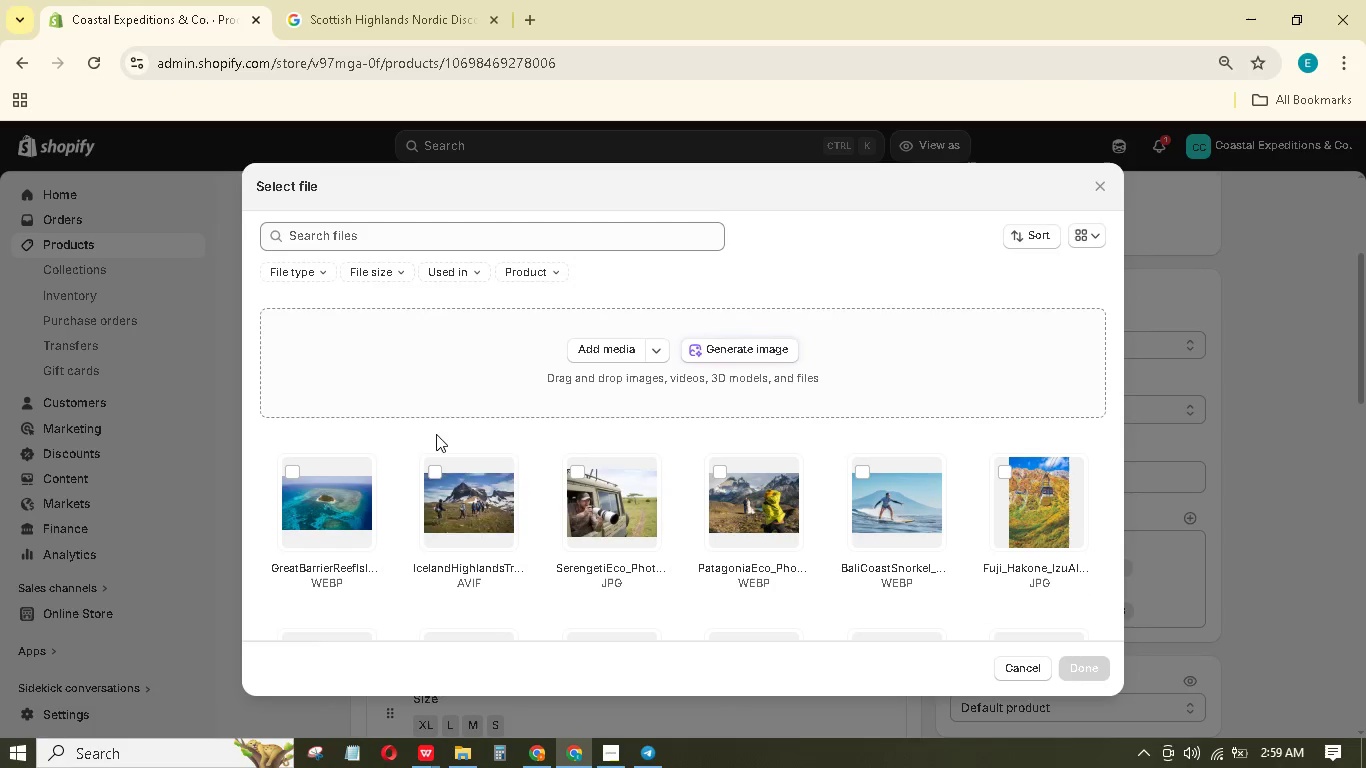 
scroll: coordinate [629, 546], scroll_direction: down, amount: 4.0
 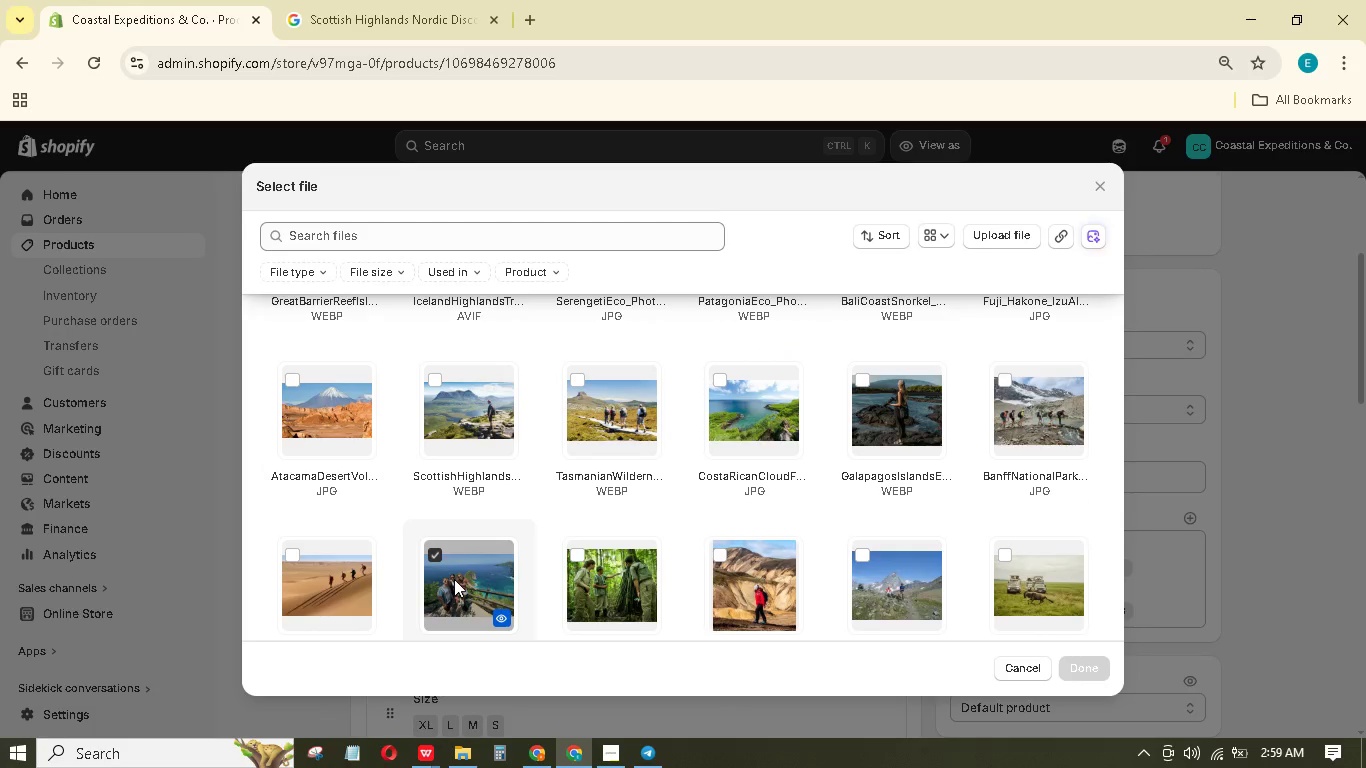 
left_click([451, 581])
 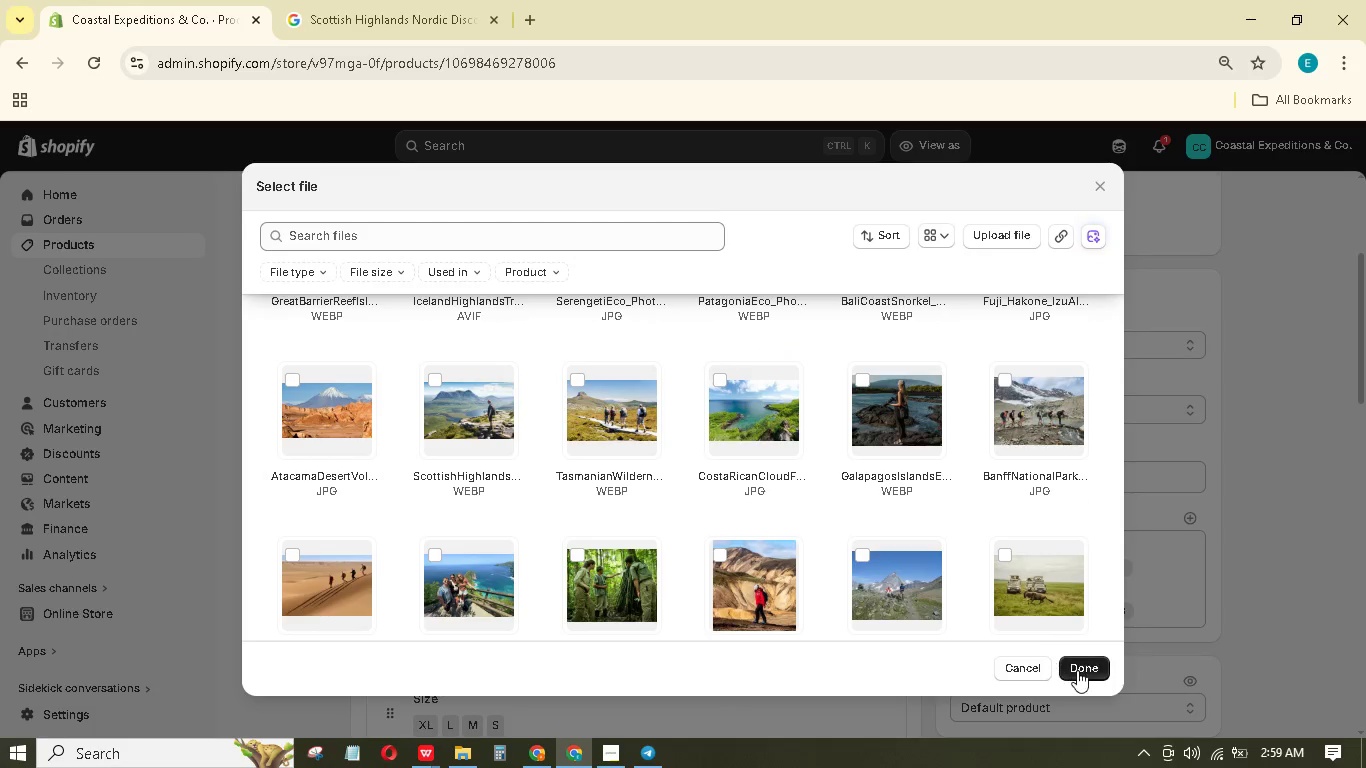 
left_click([1077, 670])
 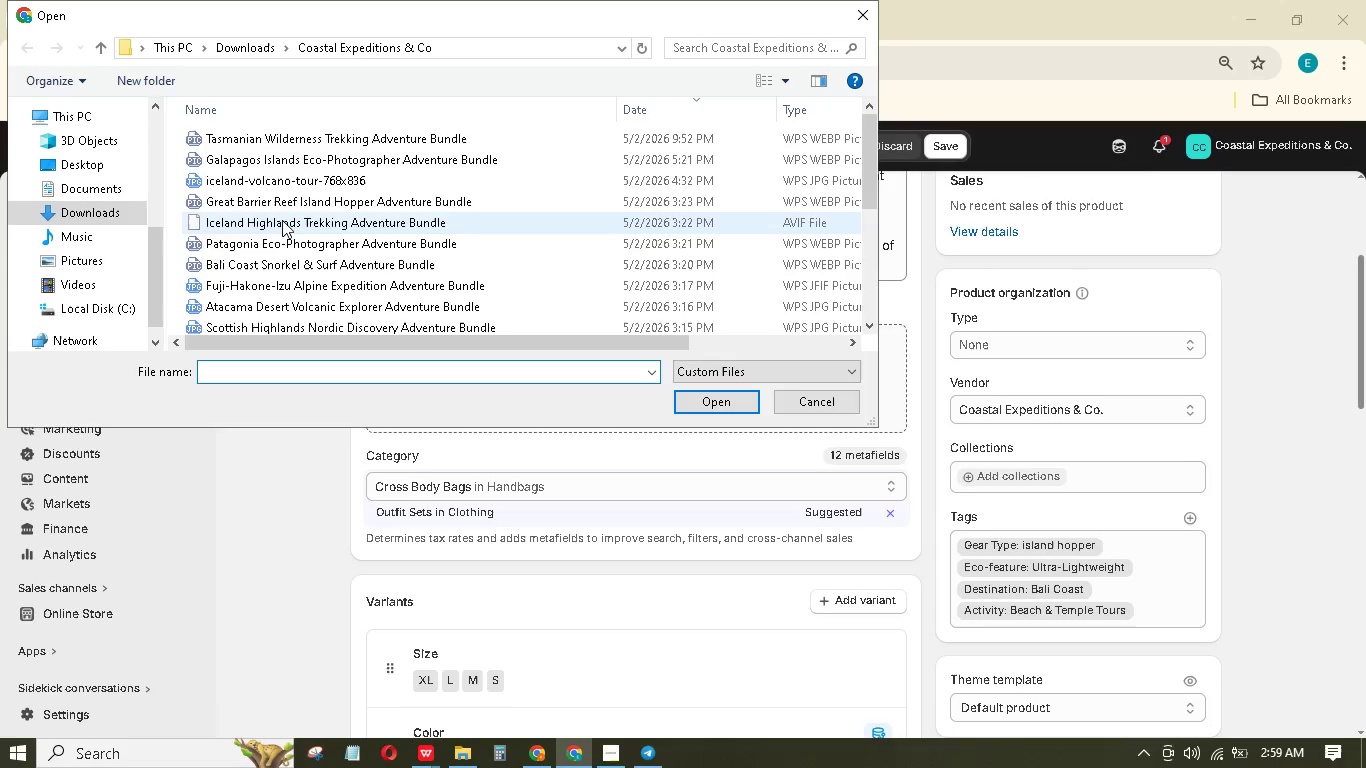 
wait(7.47)
 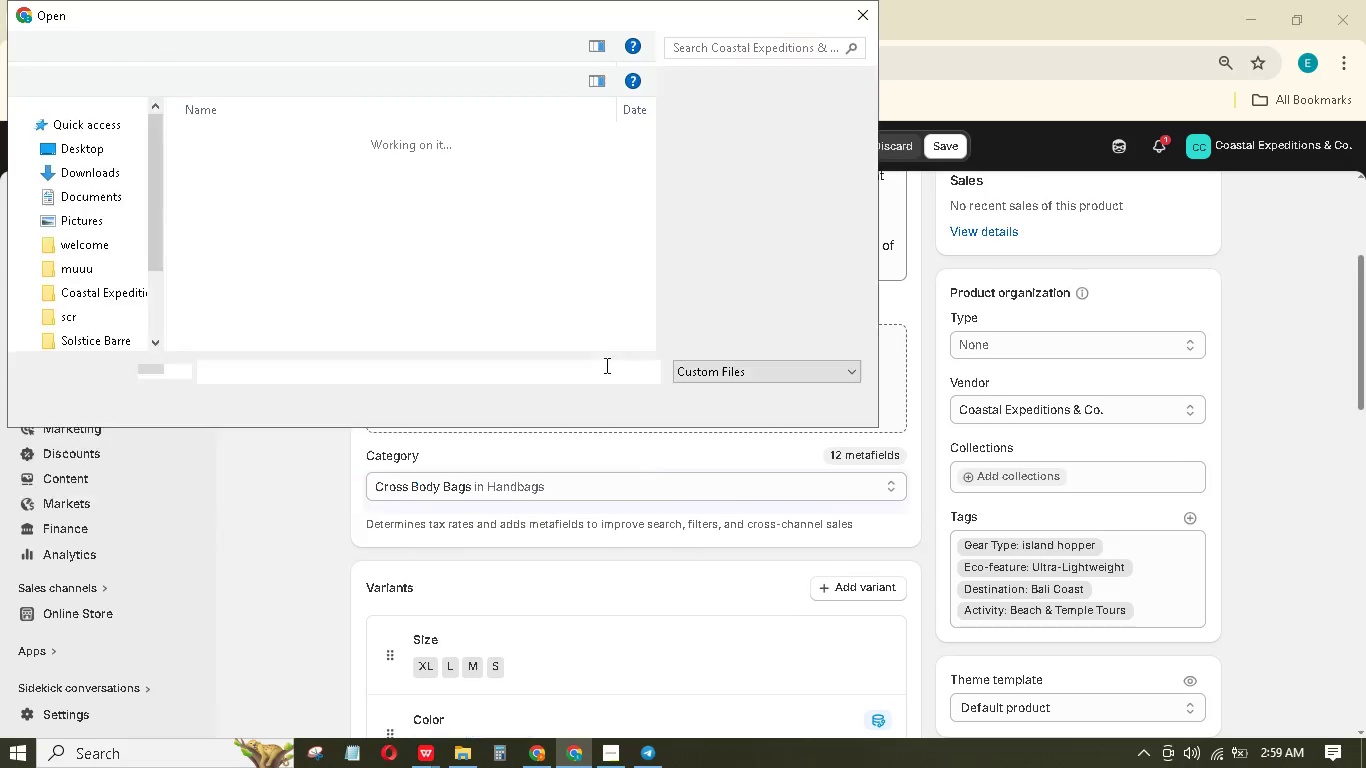 
double_click([281, 262])
 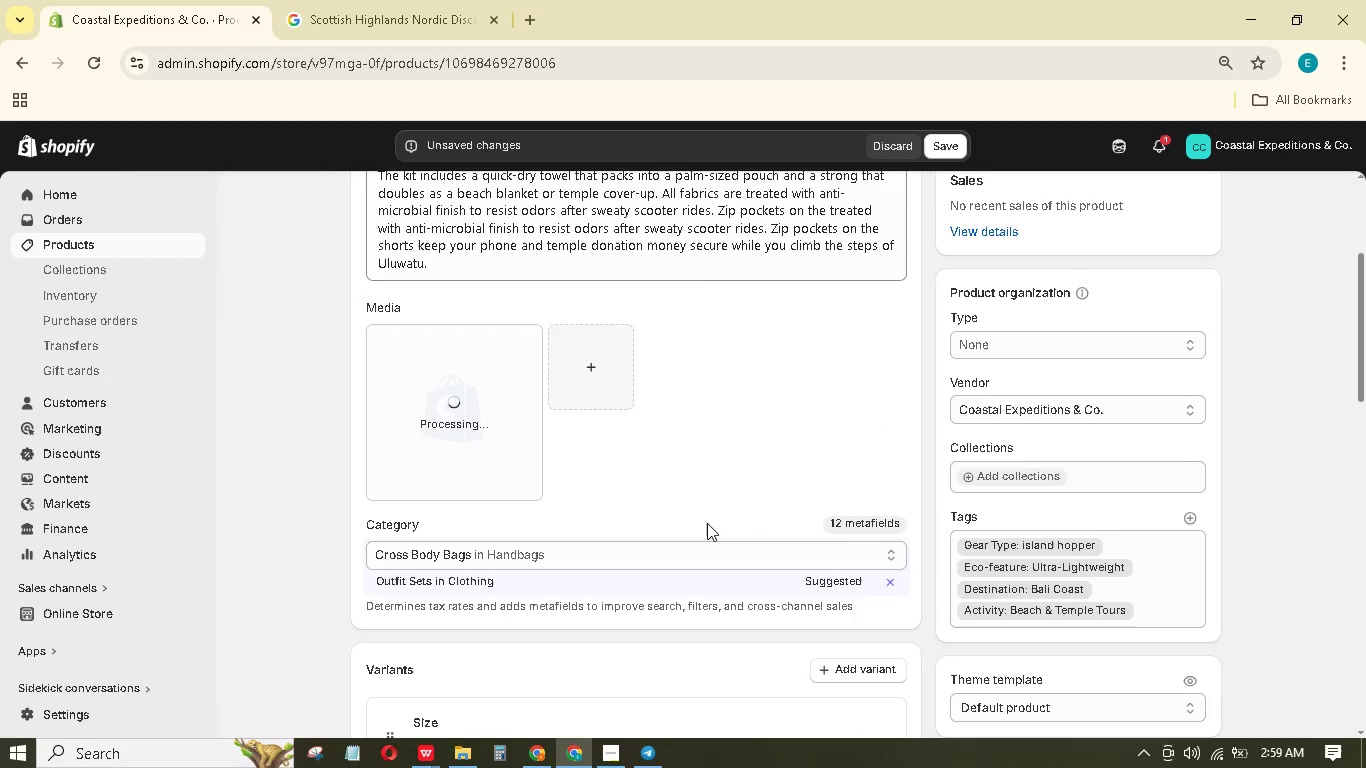 
wait(11.73)
 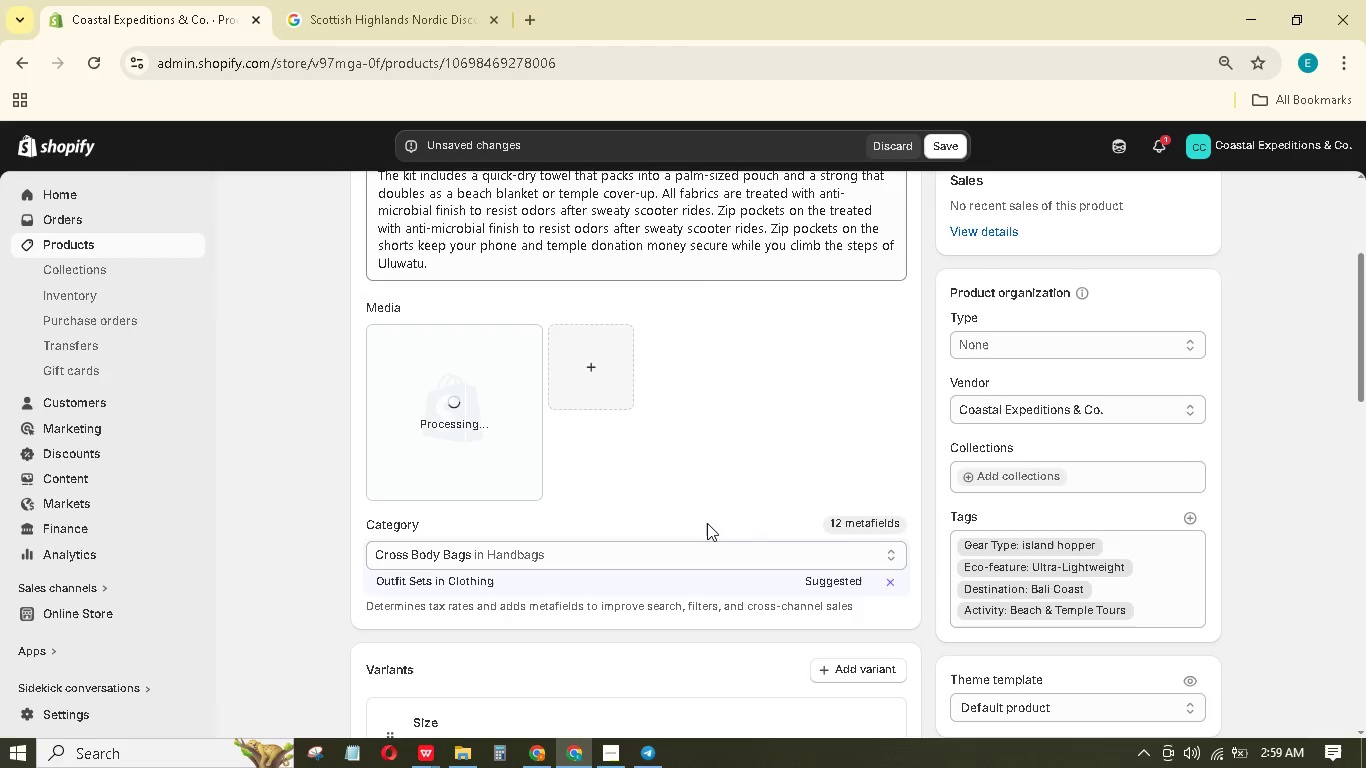 
left_click([616, 382])
 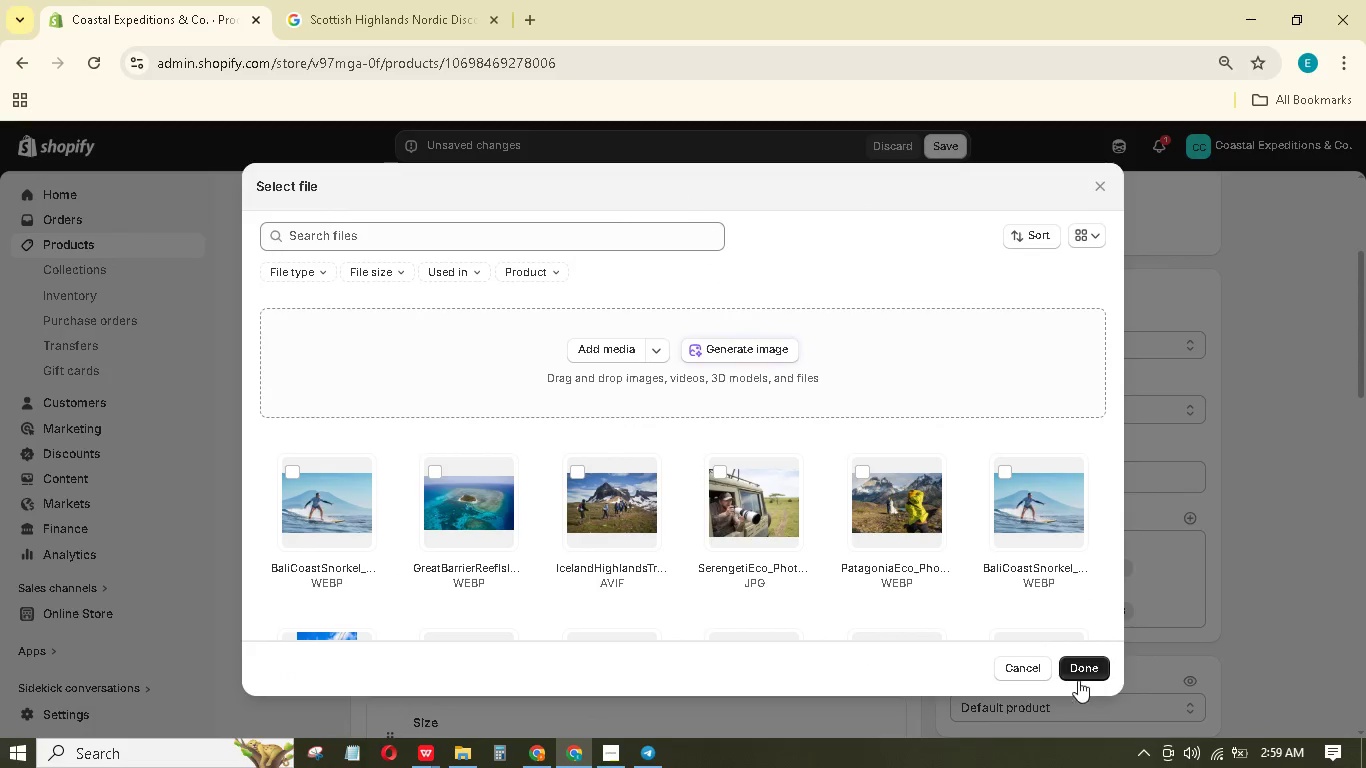 
scroll: coordinate [678, 350], scroll_direction: up, amount: 2.0
 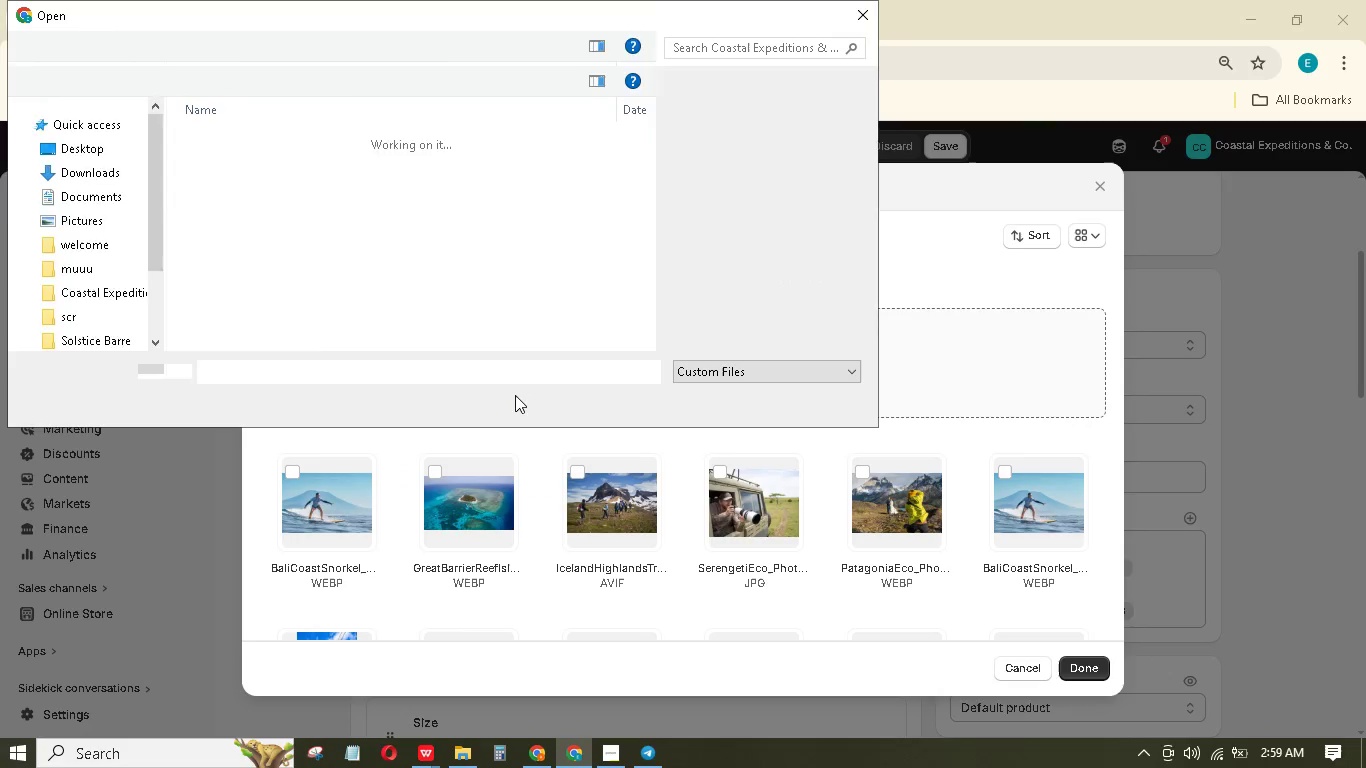 
scroll: coordinate [403, 260], scroll_direction: down, amount: 24.0
 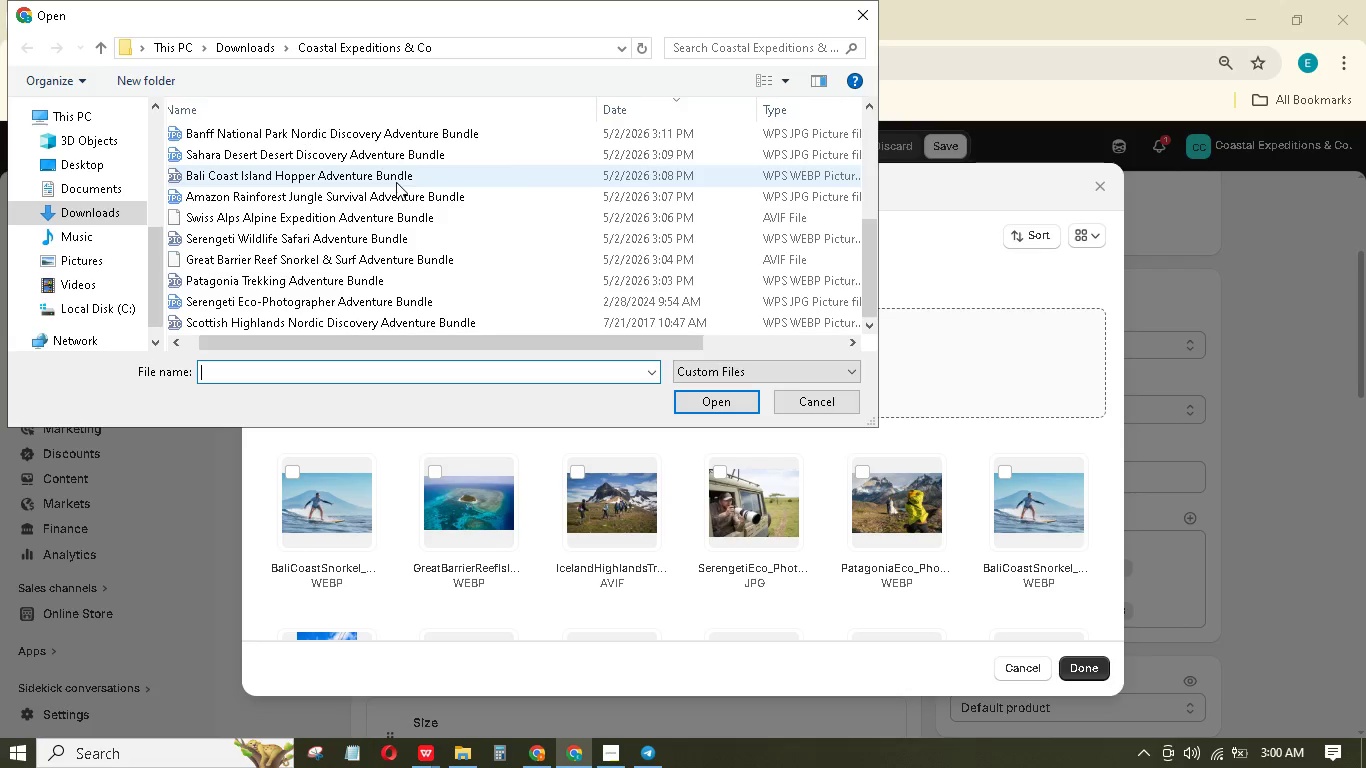 
left_click([400, 177])
 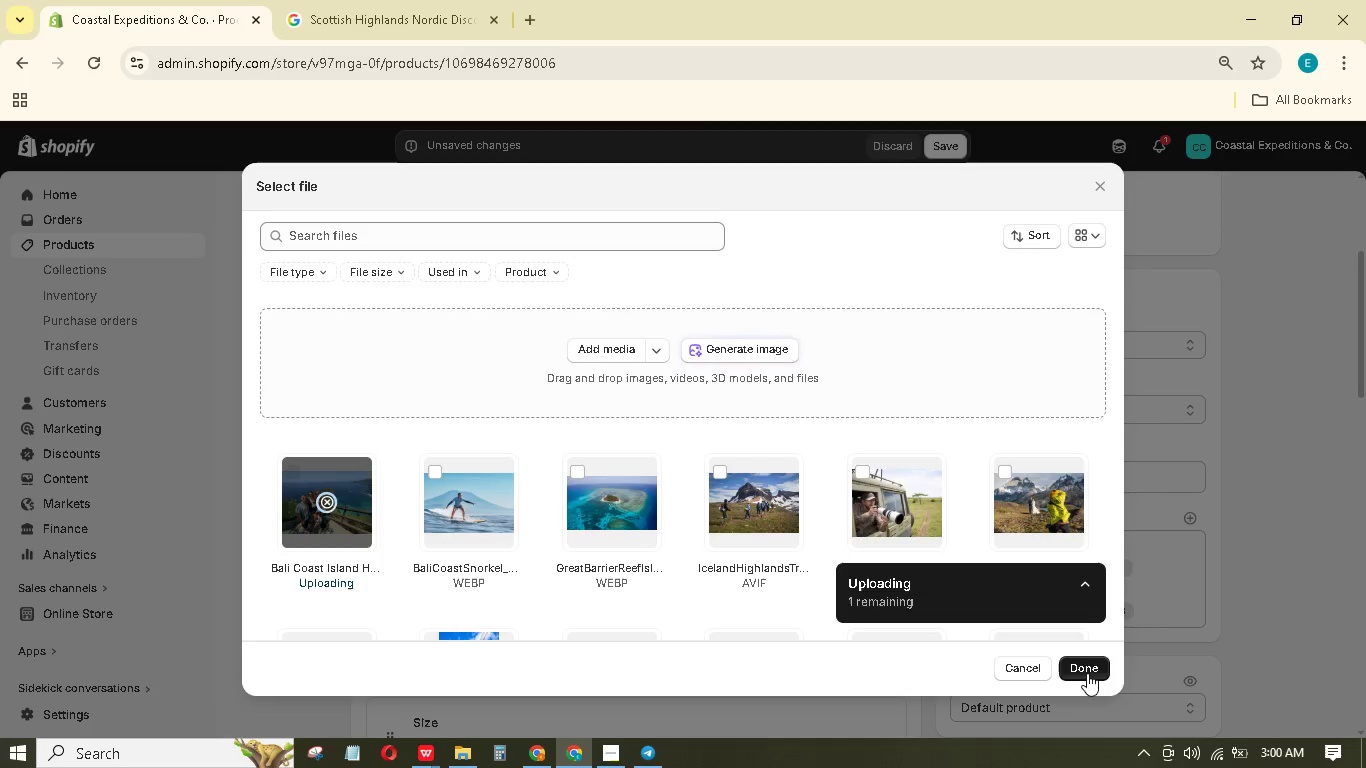 
wait(9.47)
 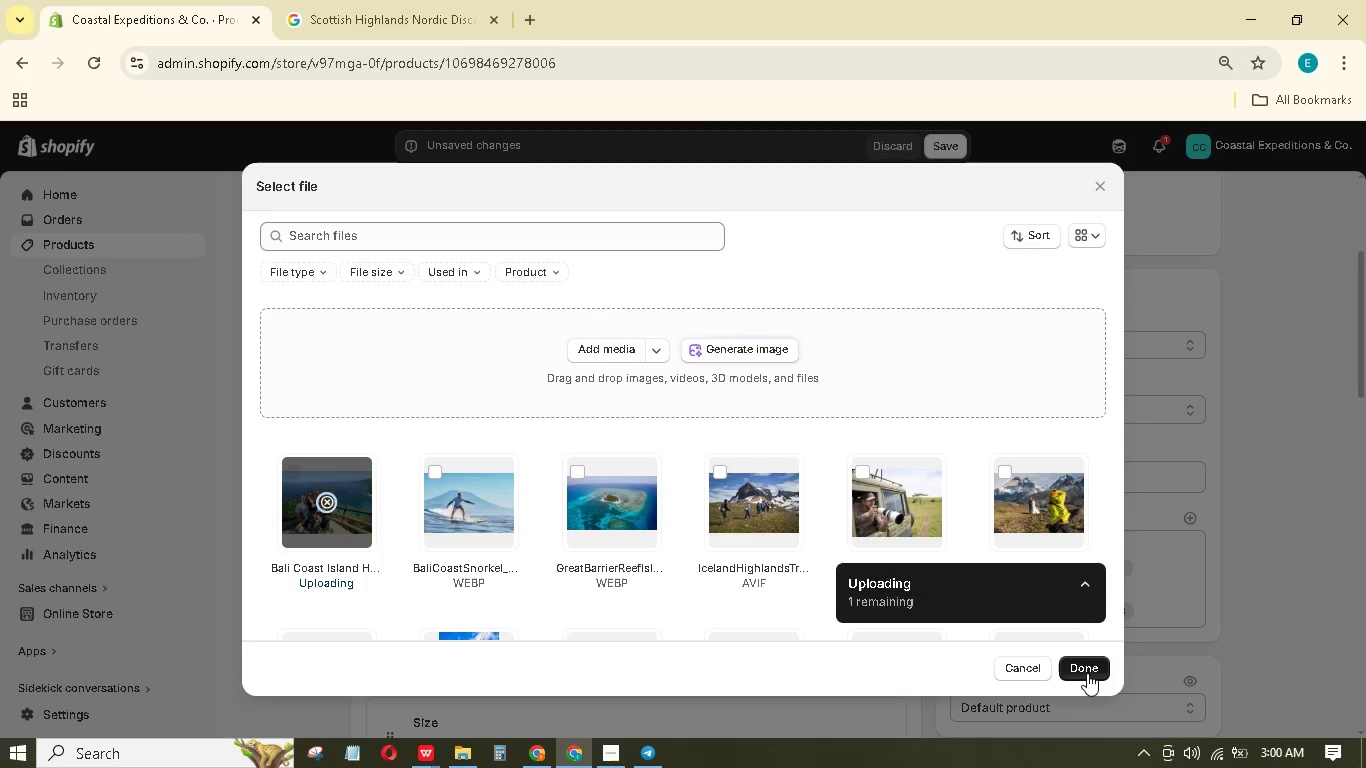 
double_click([1090, 665])
 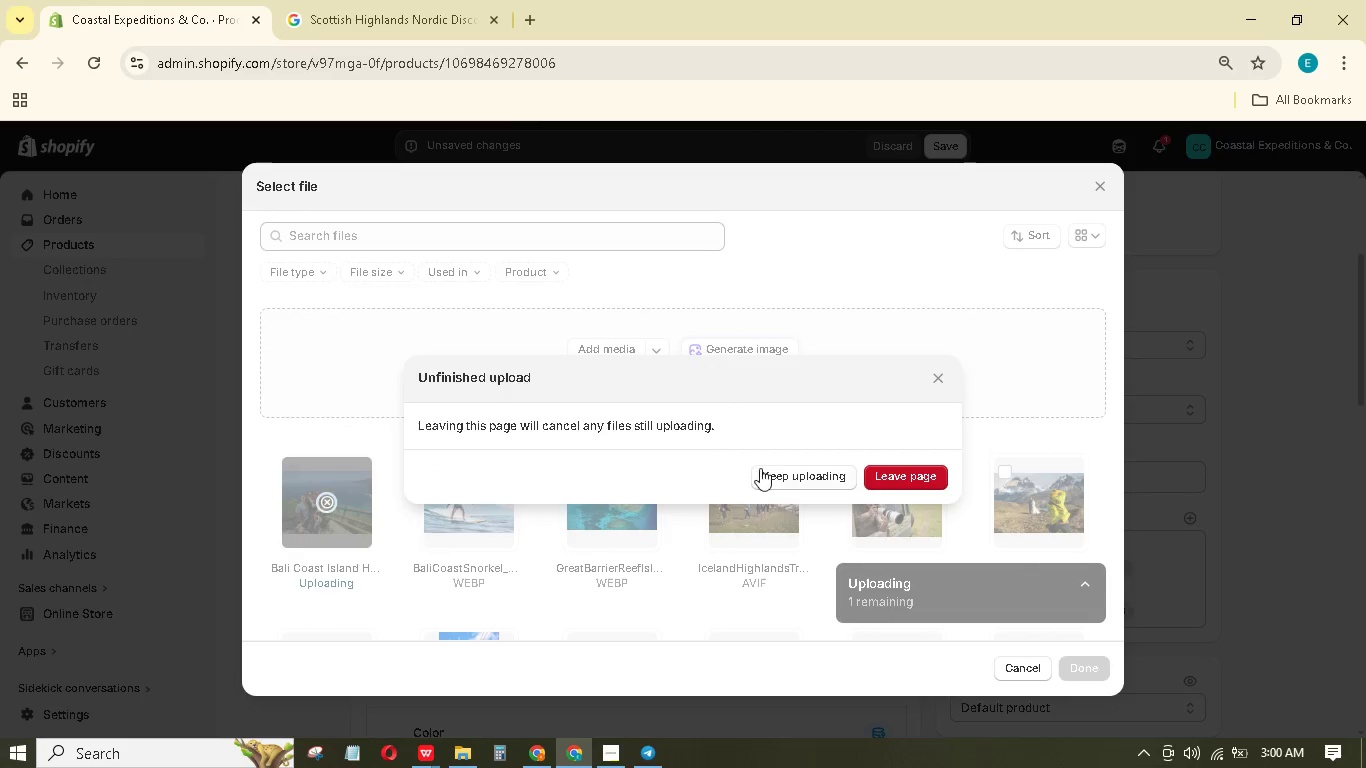 
left_click([933, 373])
 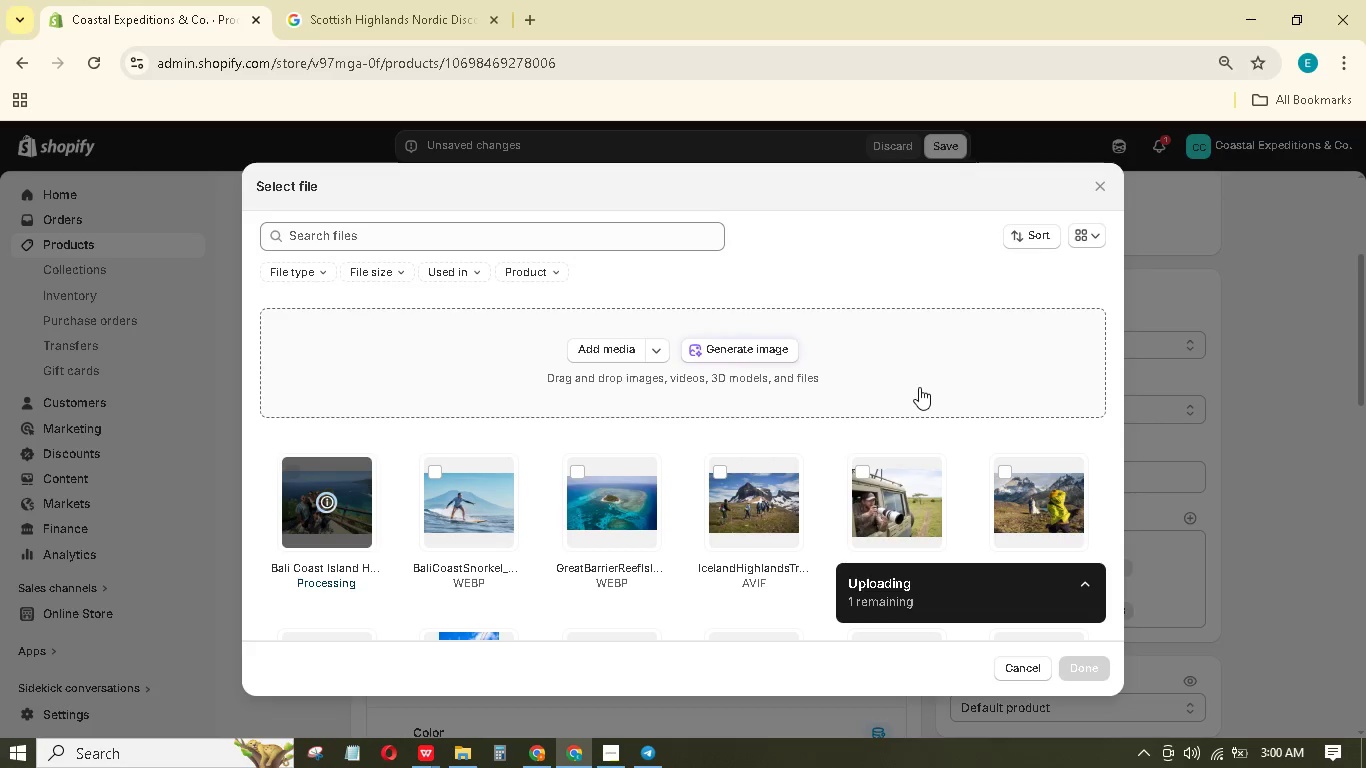 
scroll: coordinate [820, 469], scroll_direction: down, amount: 11.0
 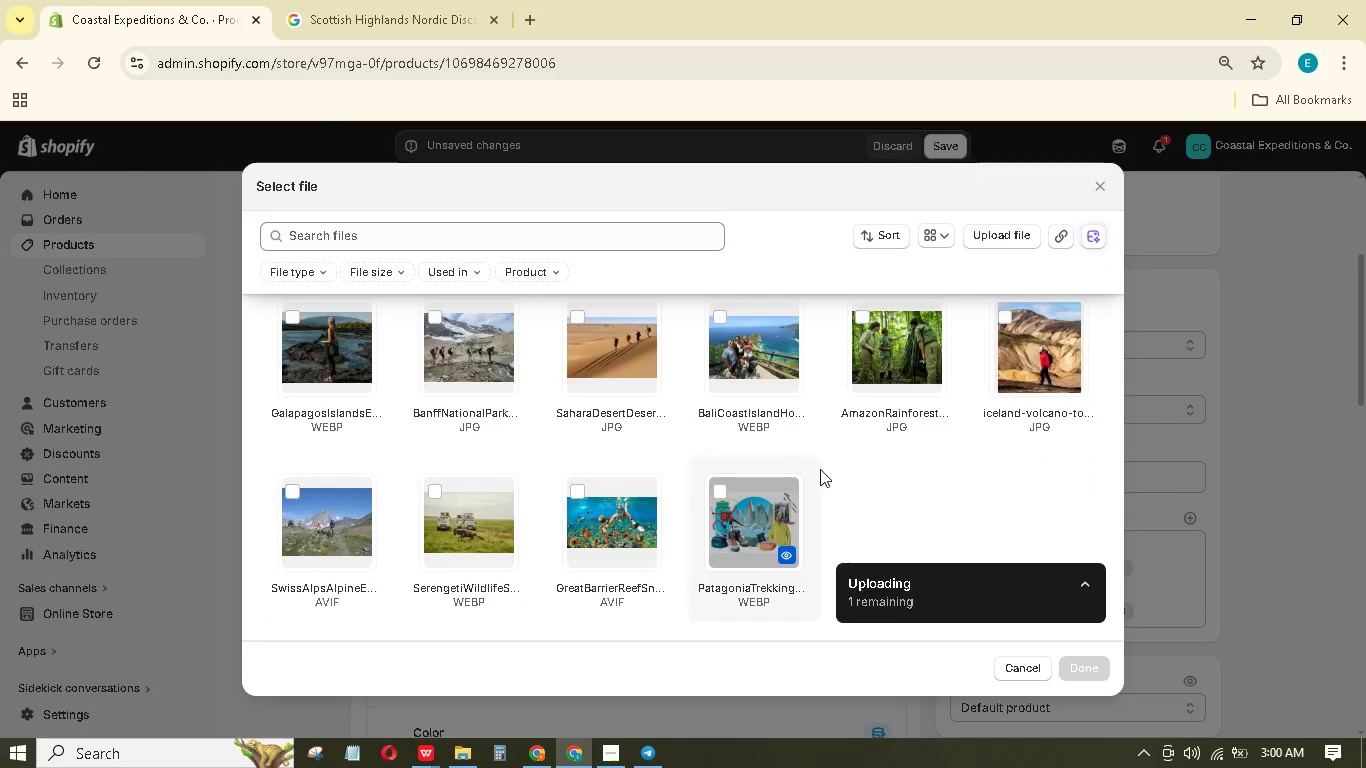 
scroll: coordinate [820, 468], scroll_direction: up, amount: 13.0
 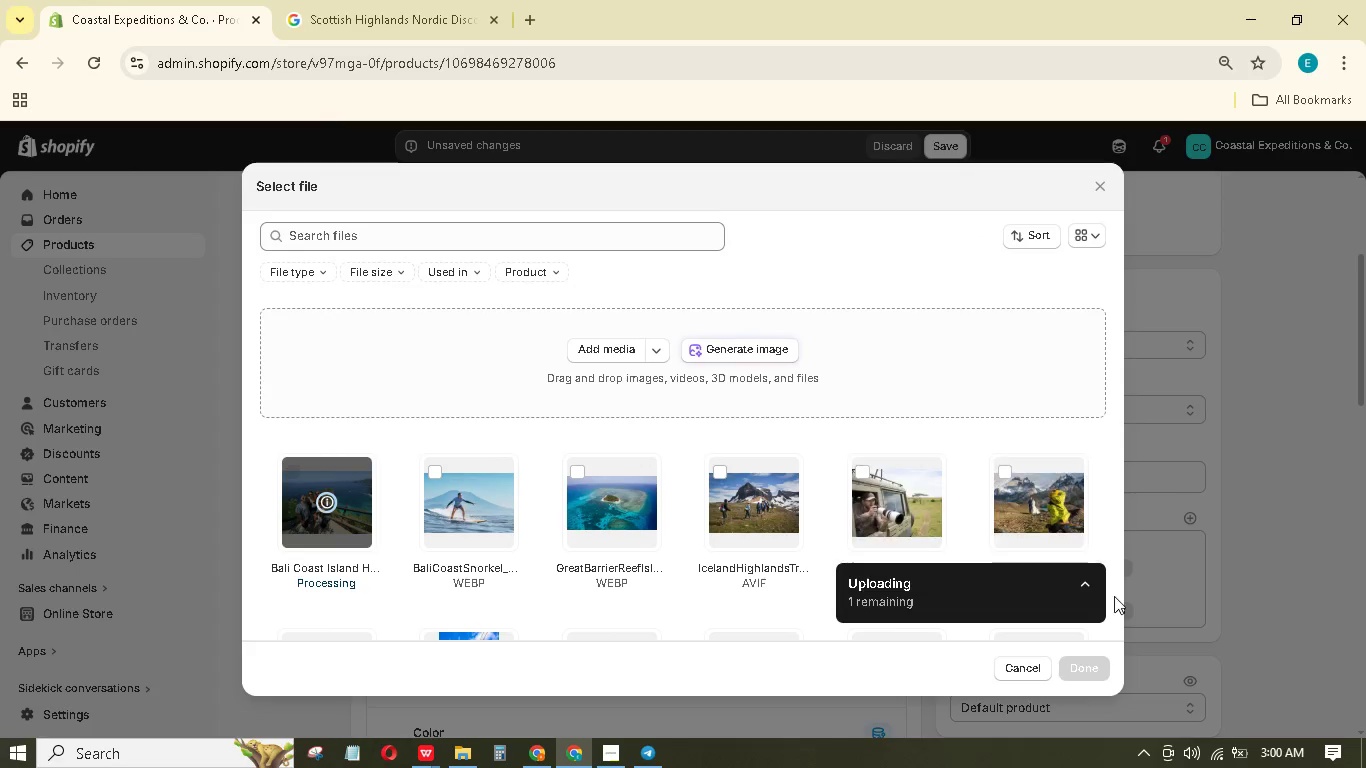 
left_click([1086, 580])
 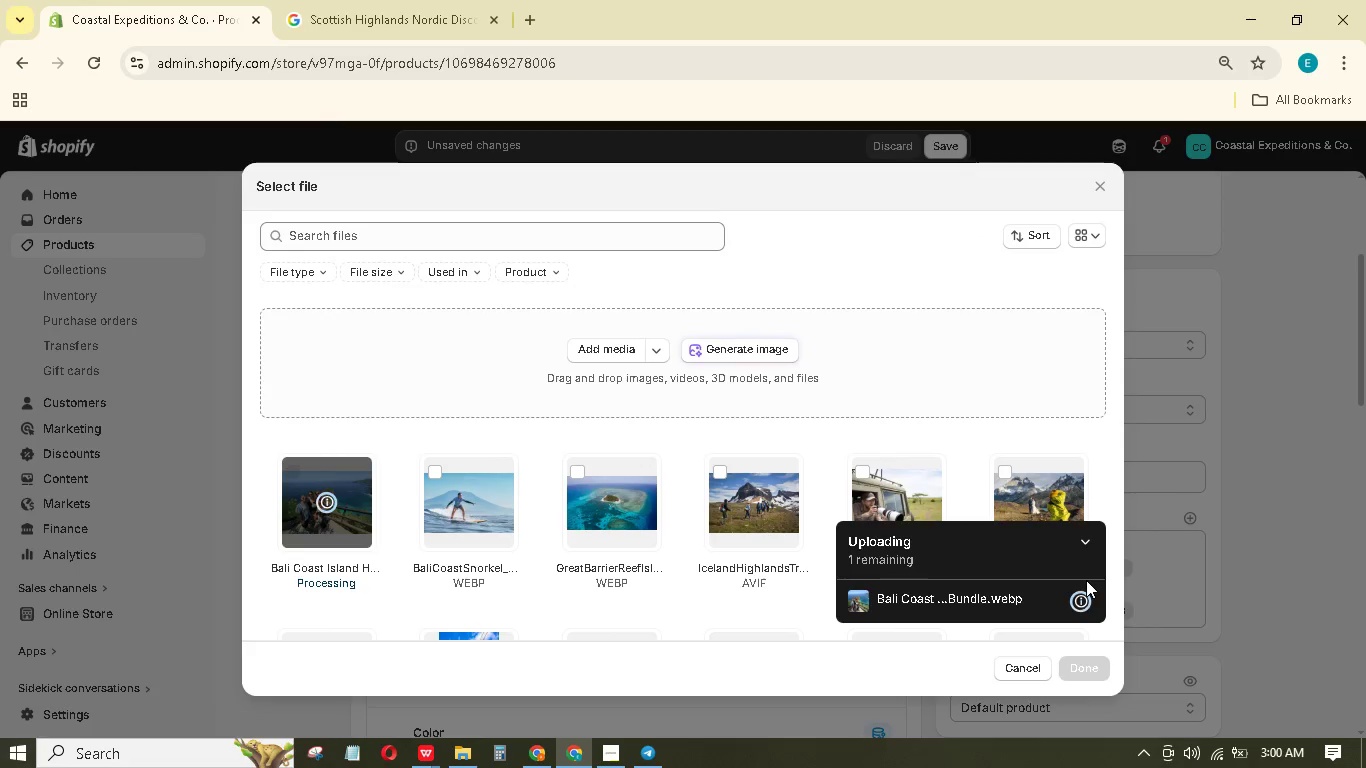 
mouse_move([1096, 593])
 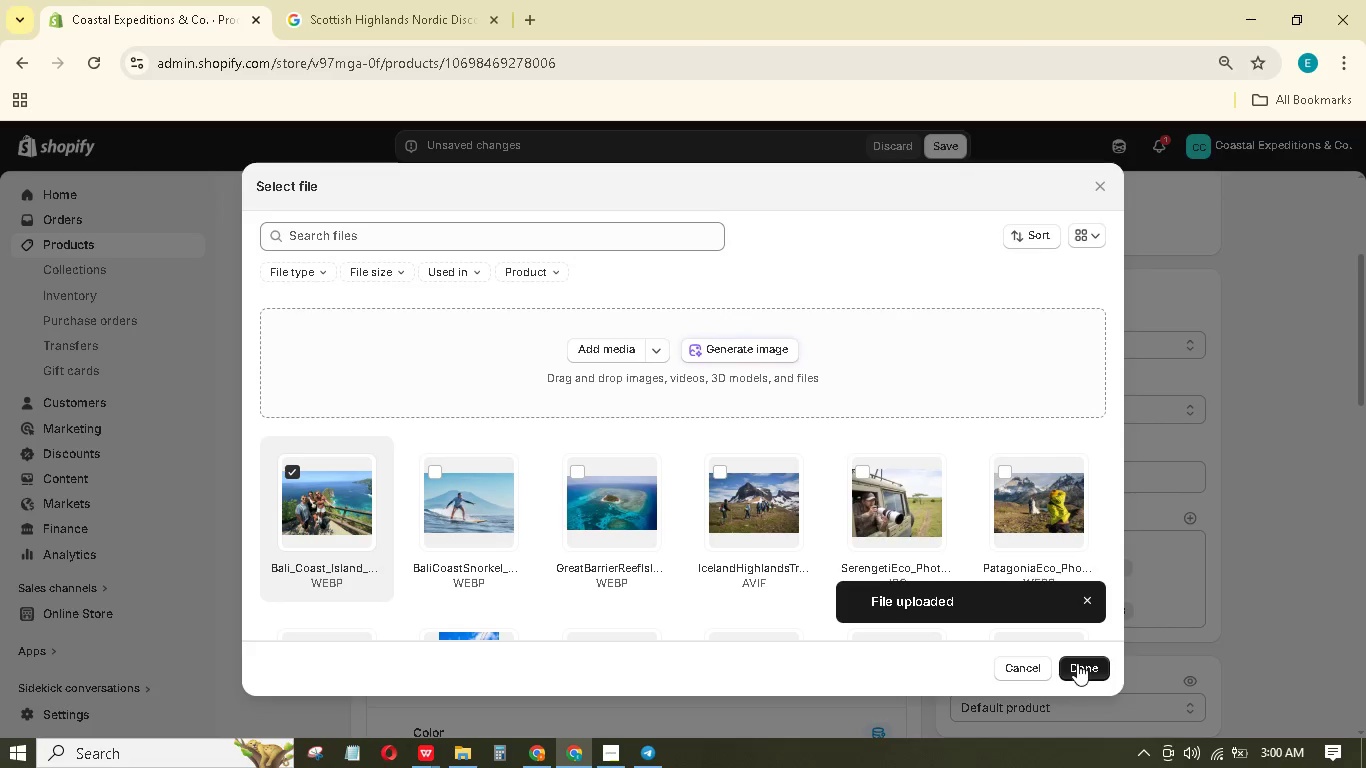 
left_click([1077, 663])
 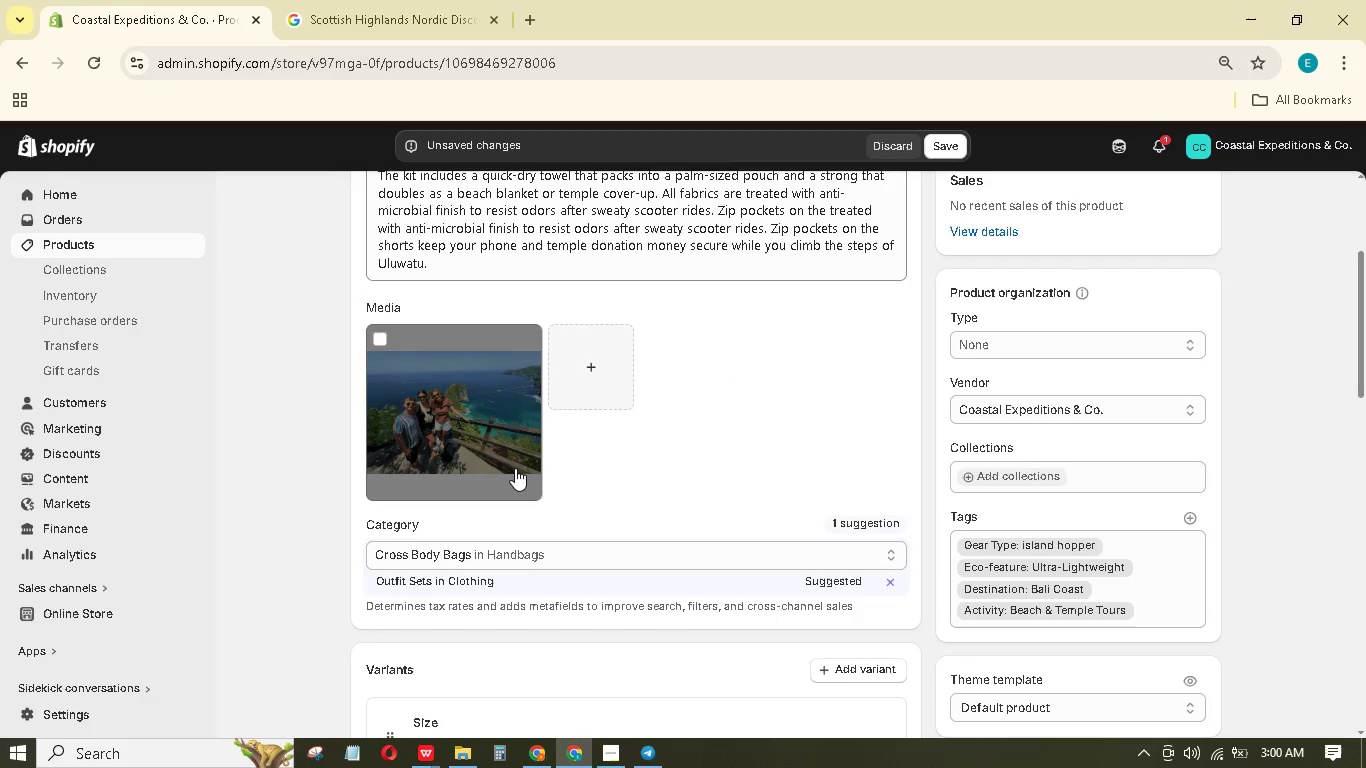 
left_click([470, 426])
 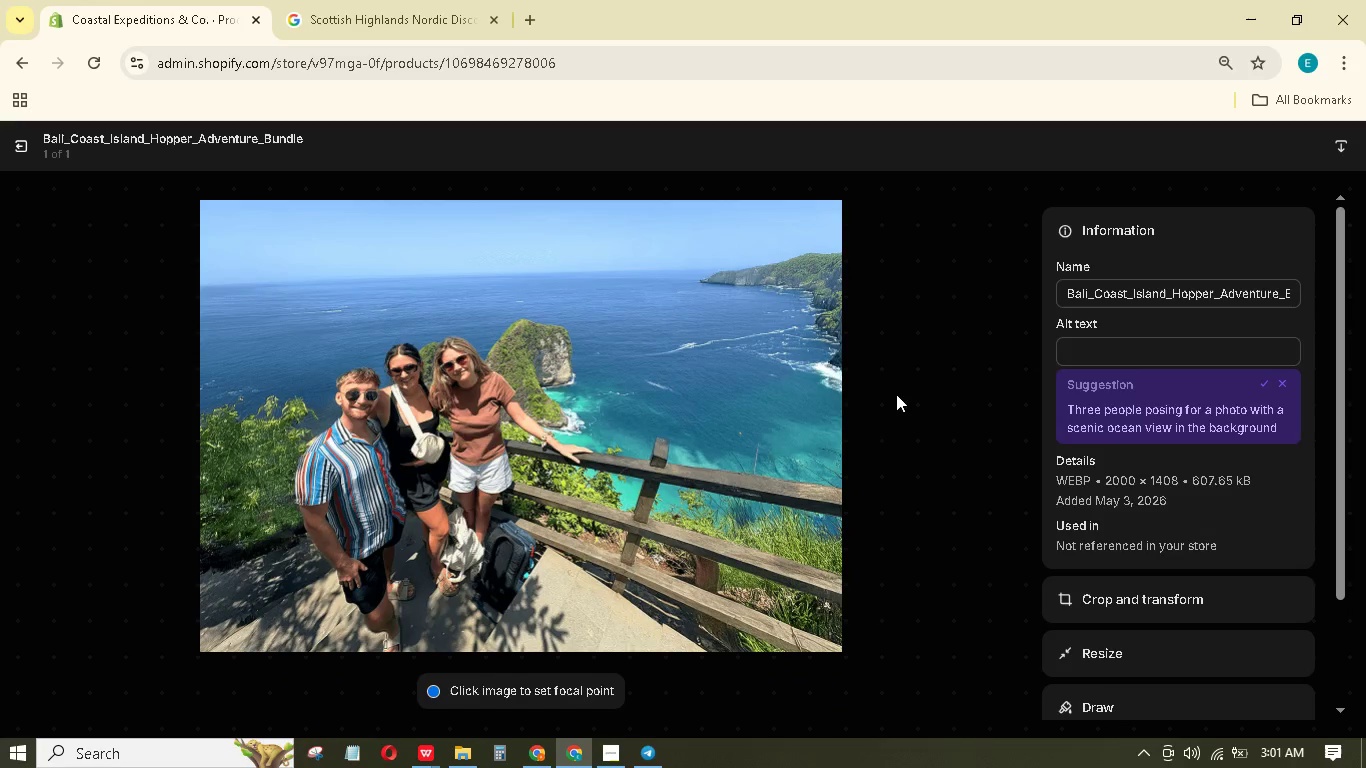 
wait(51.53)
 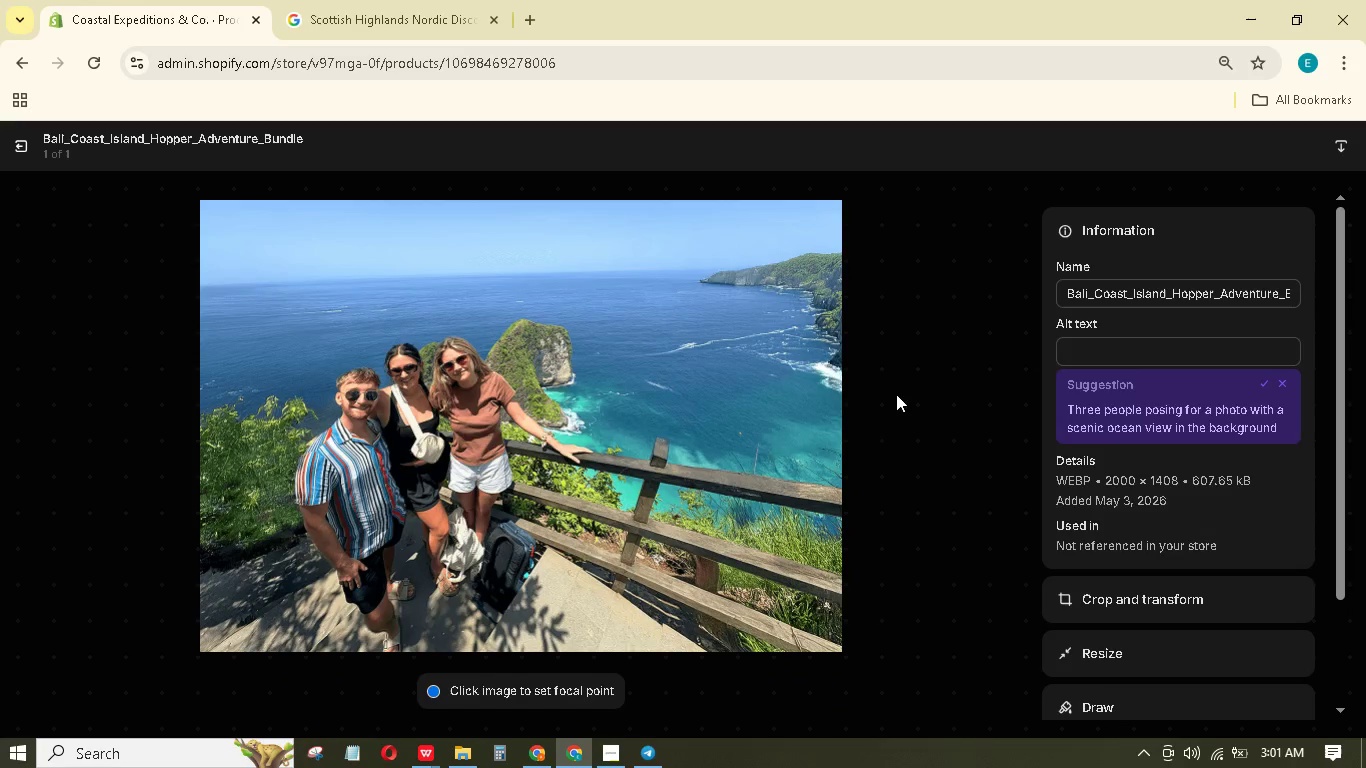 
left_click([1156, 350])
 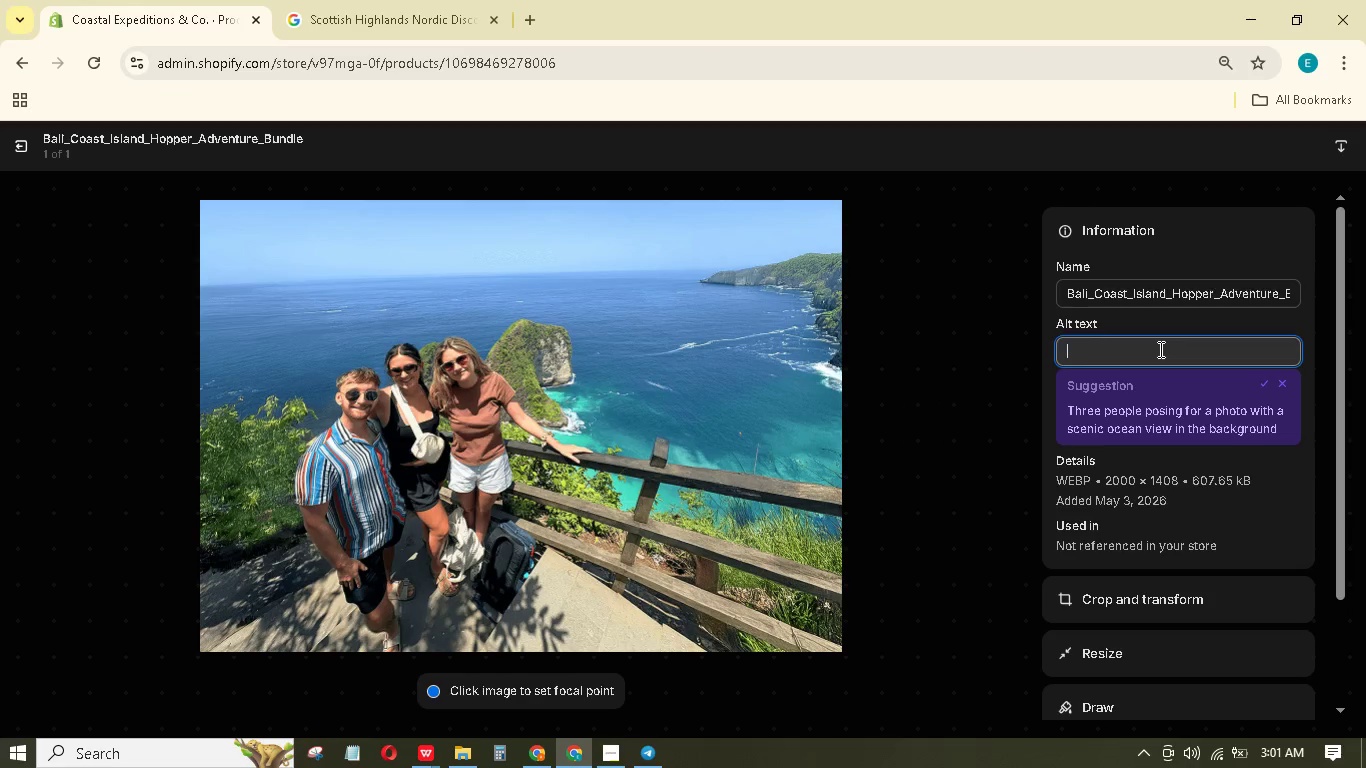 
hold_key(key=ShiftLeft, duration=1.17)
 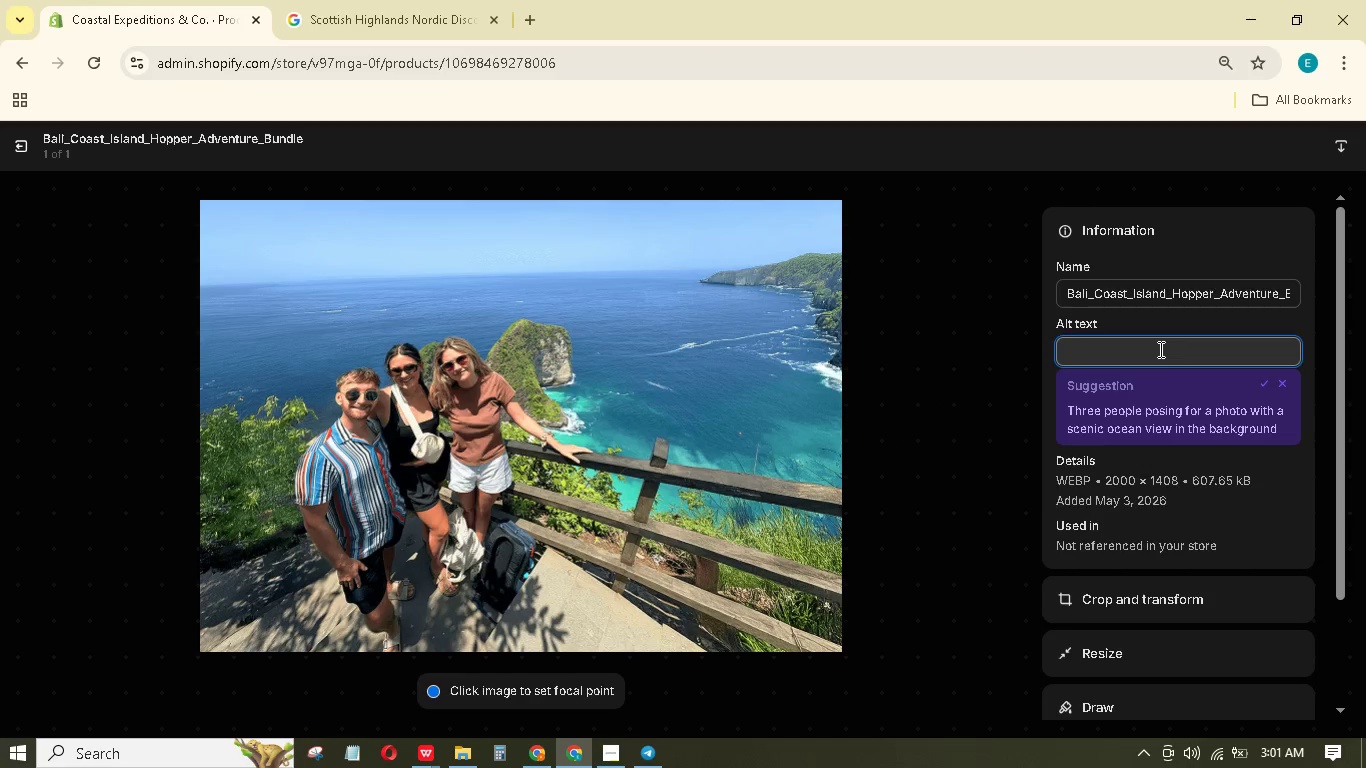 
type(three people standing at al)
key(Backspace)
type( algoon on the edge of a mountain side overlooking the ocean.)
 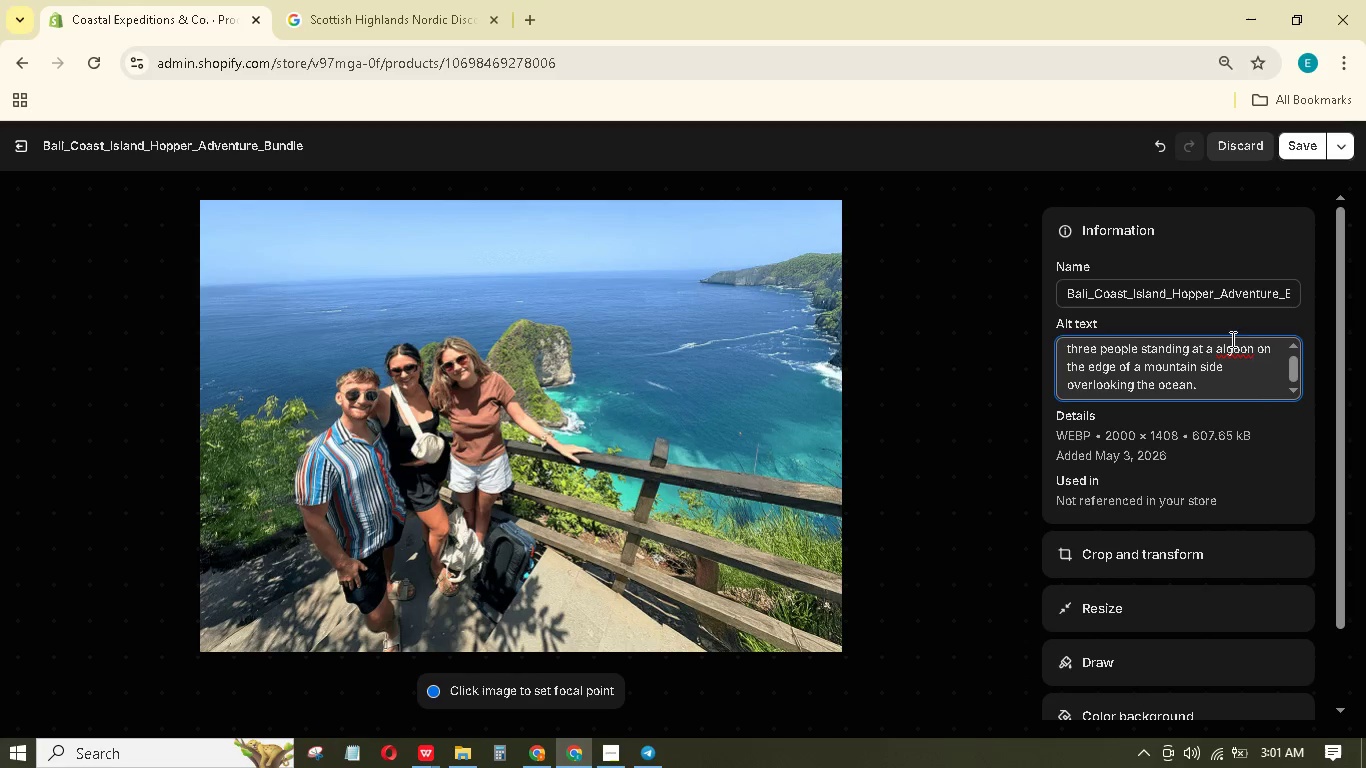 
left_click([1224, 352])
 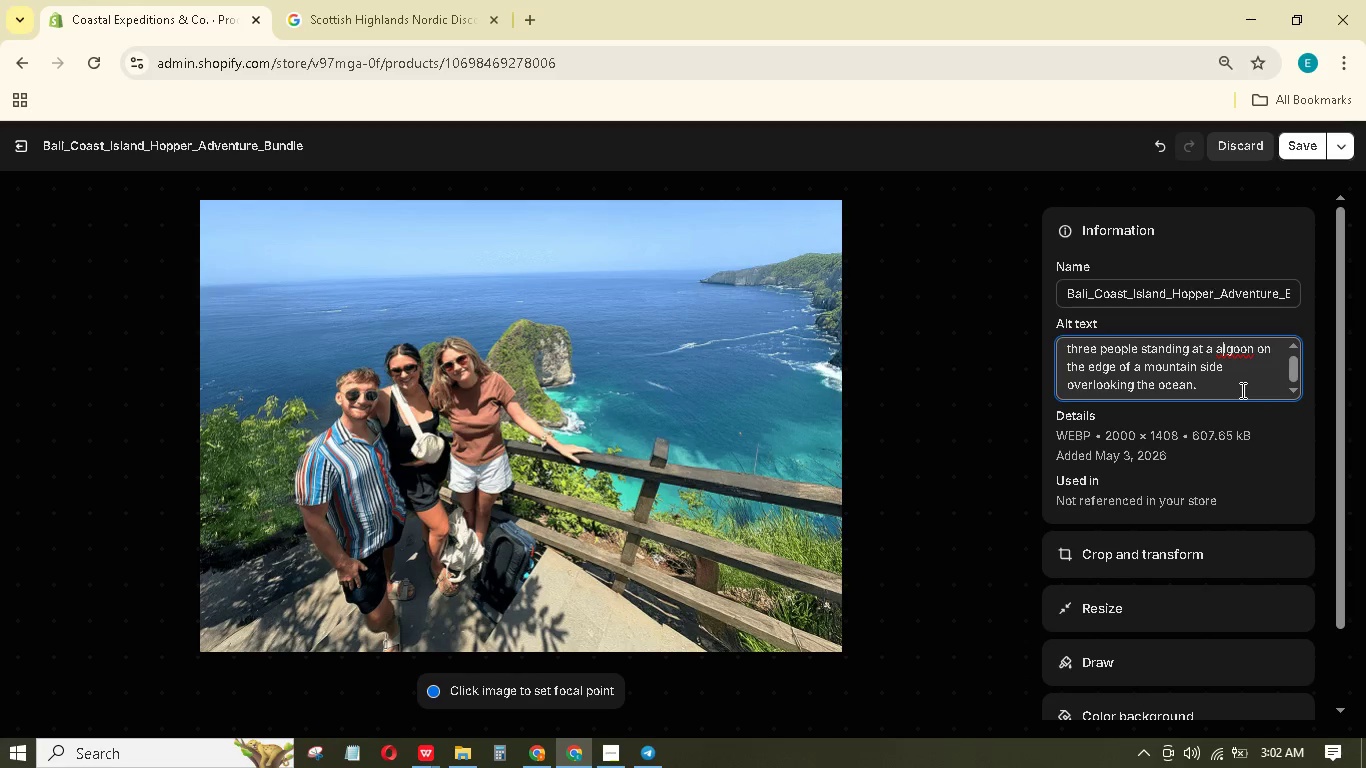 
key(Backspace)
 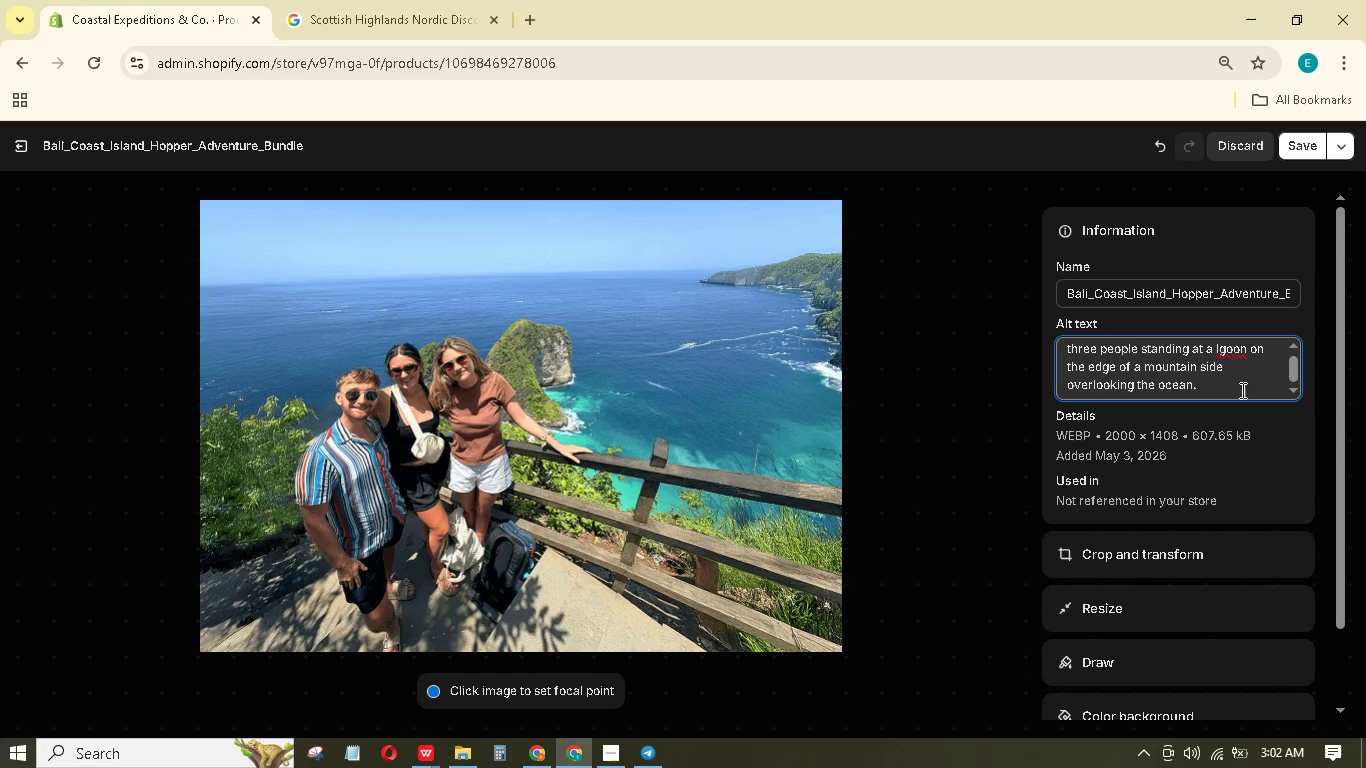 
key(ArrowRight)
 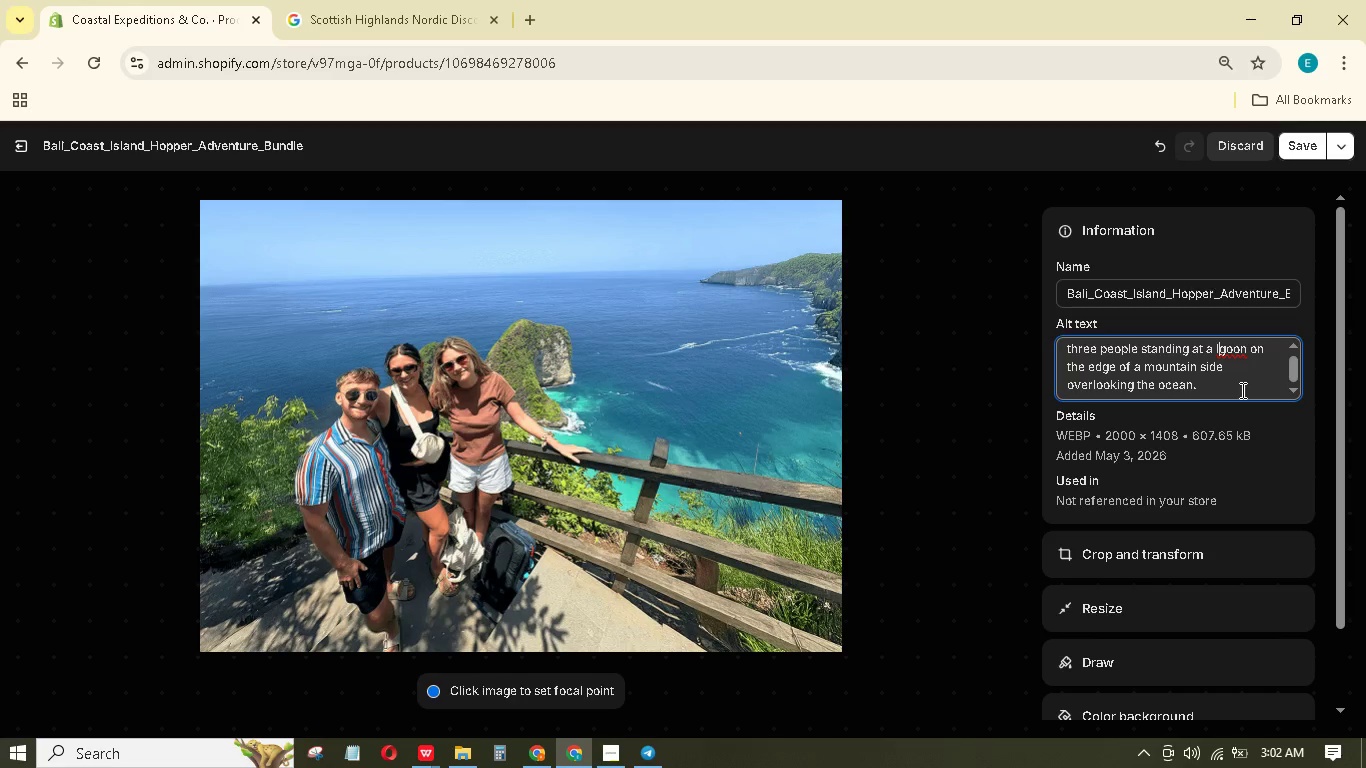 
key(A)
 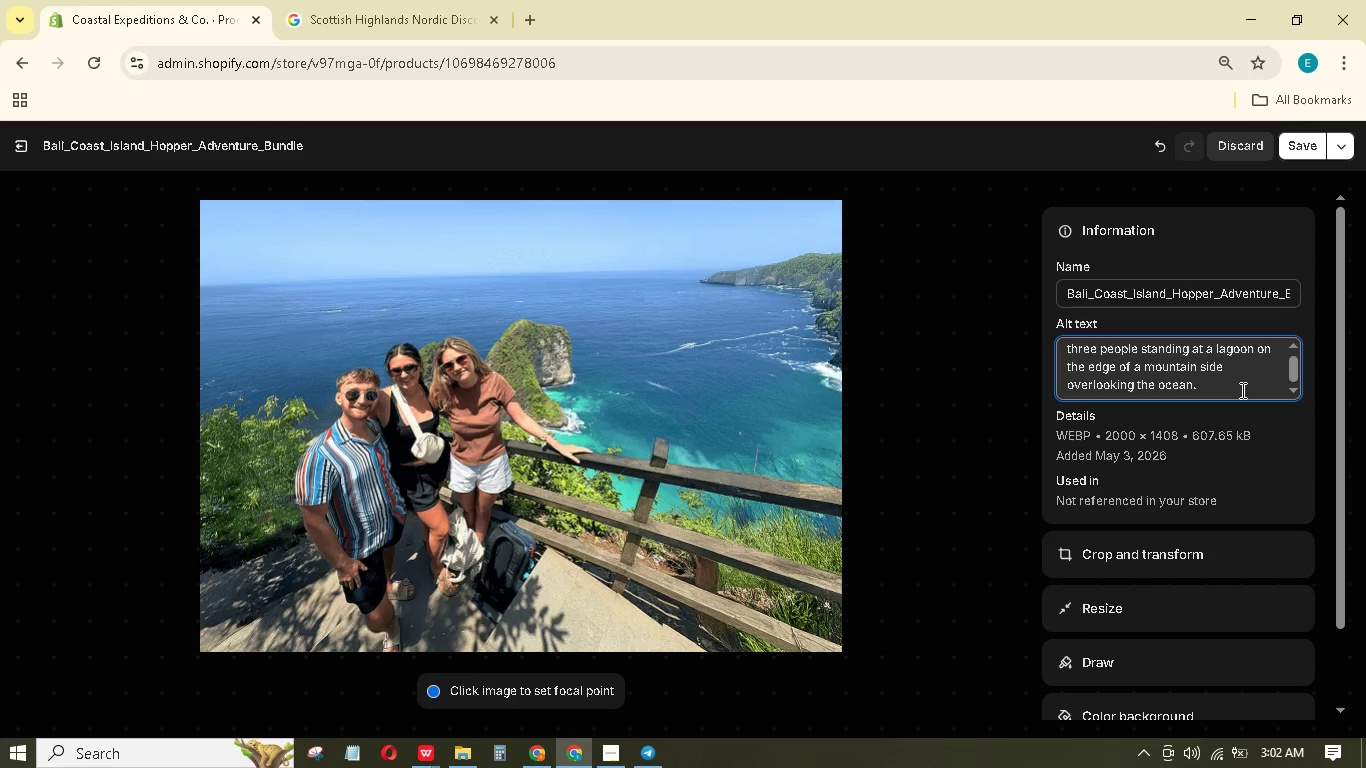 
hold_key(key=ArrowLeft, duration=0.66)
 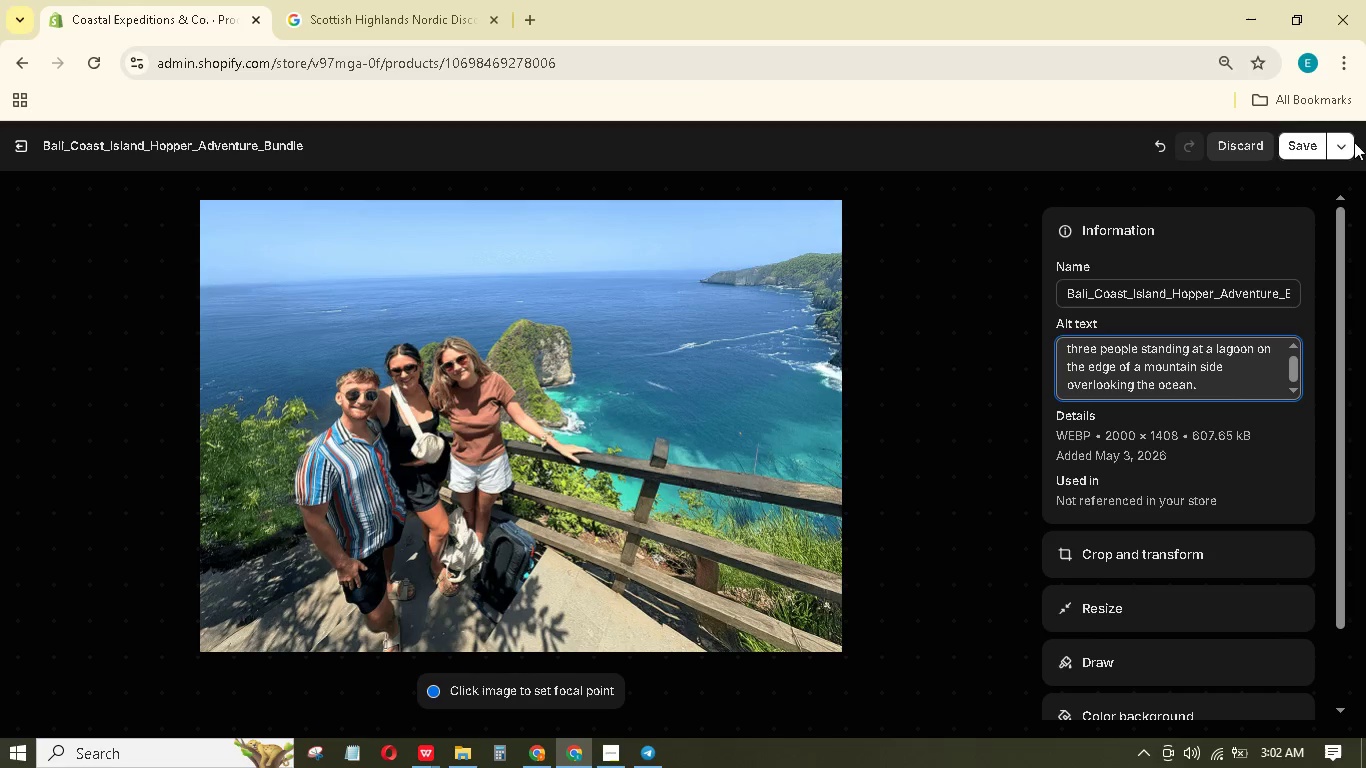 
double_click([1298, 138])
 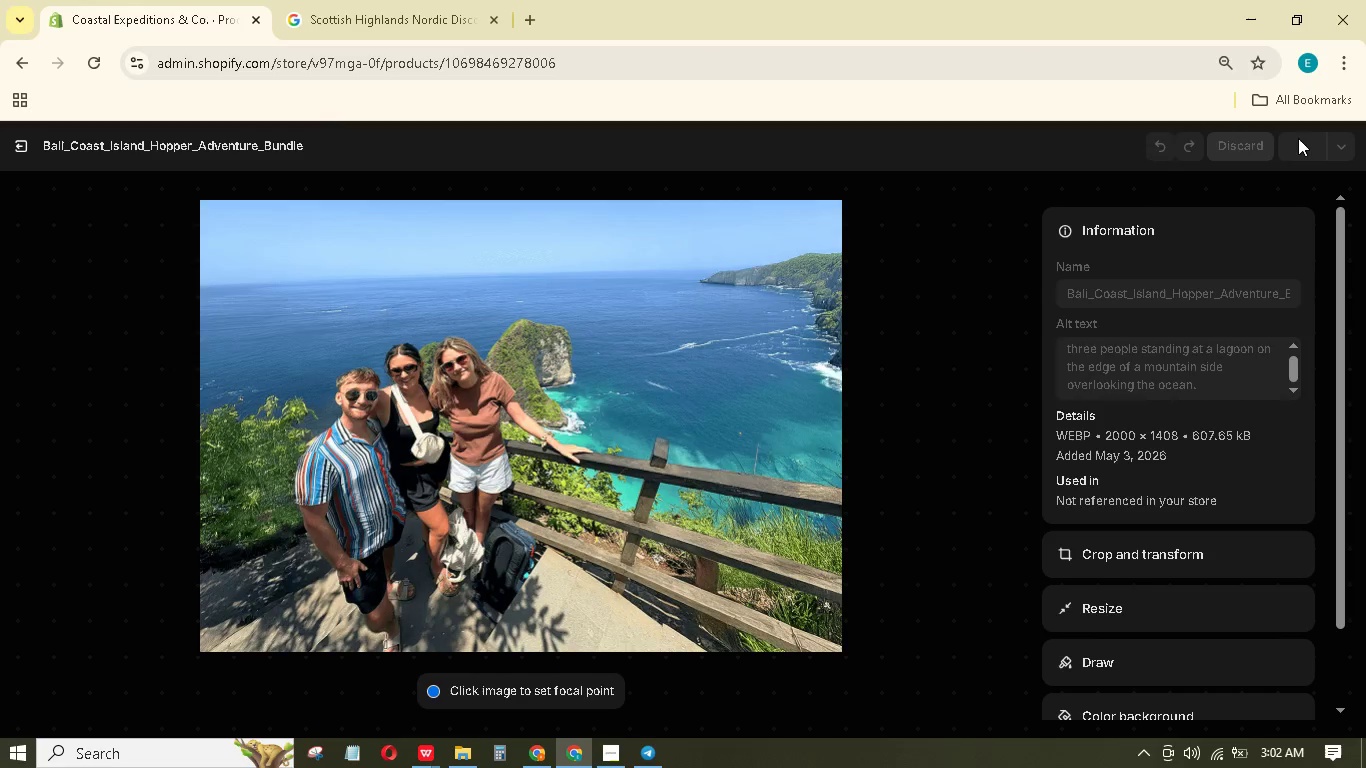 
triple_click([1298, 138])
 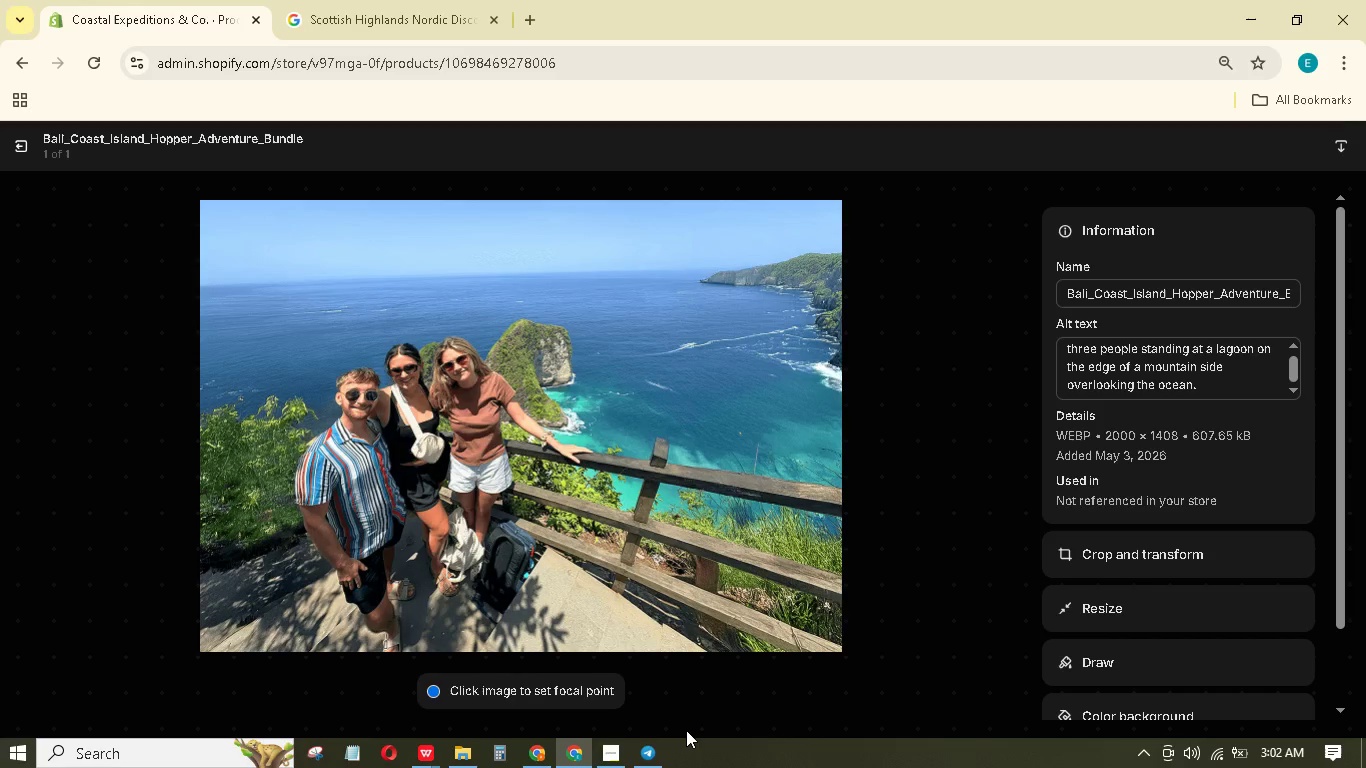 
wait(16.38)
 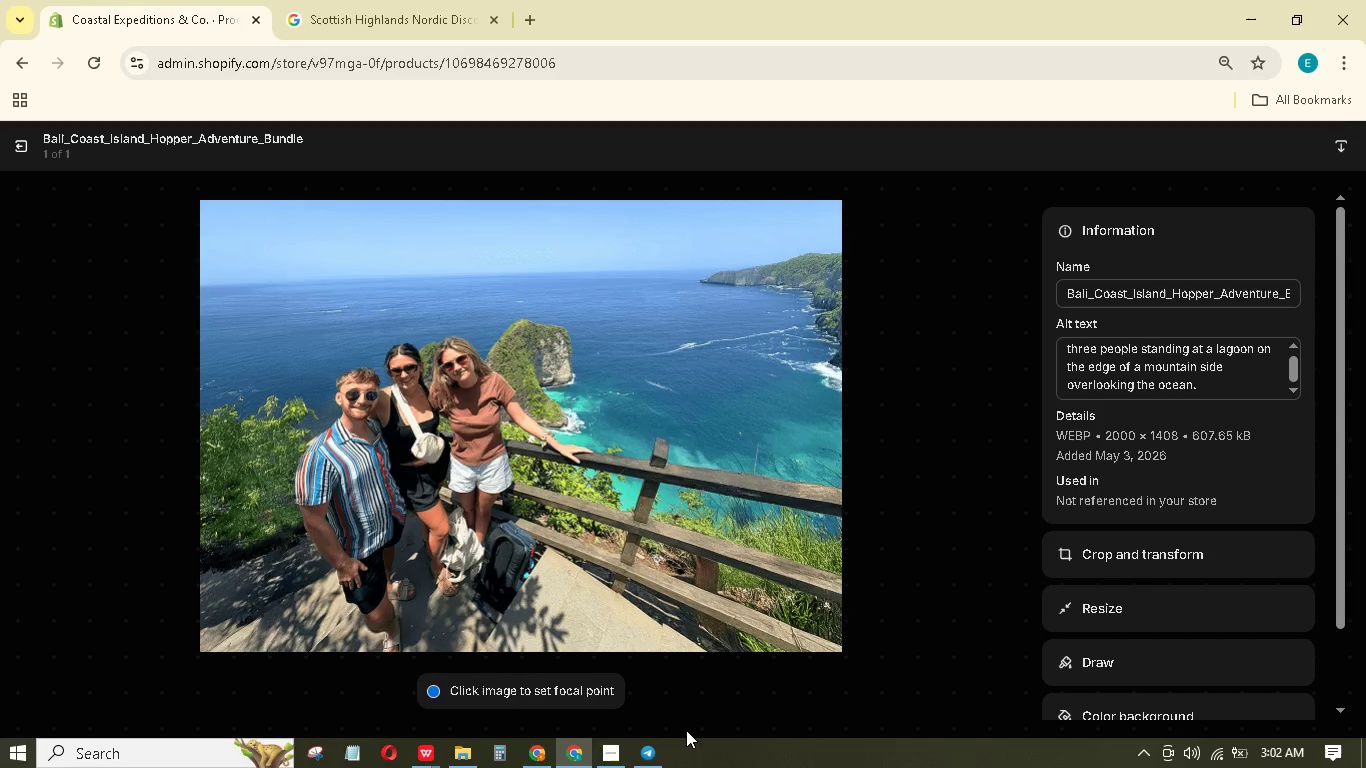 
left_click([21, 145])